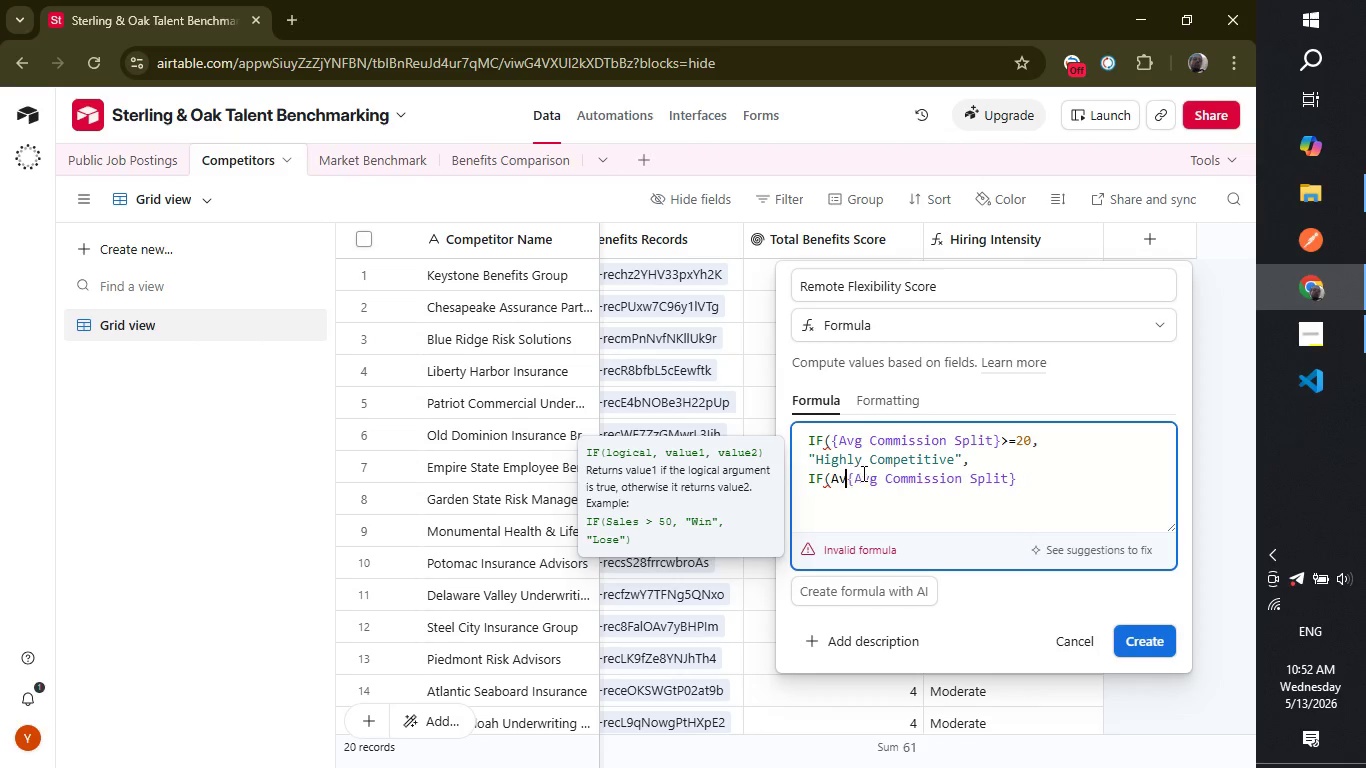 
key(Backspace)
 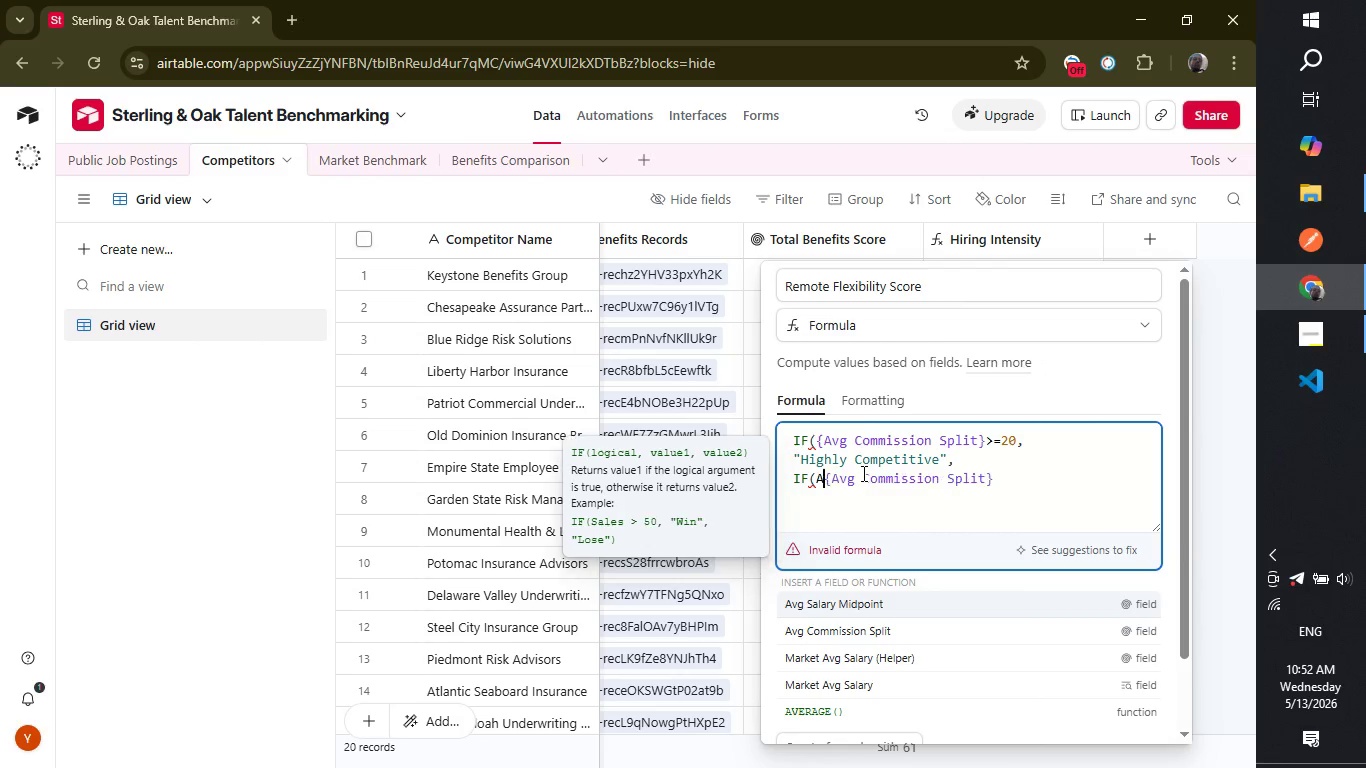 
key(Backspace)
 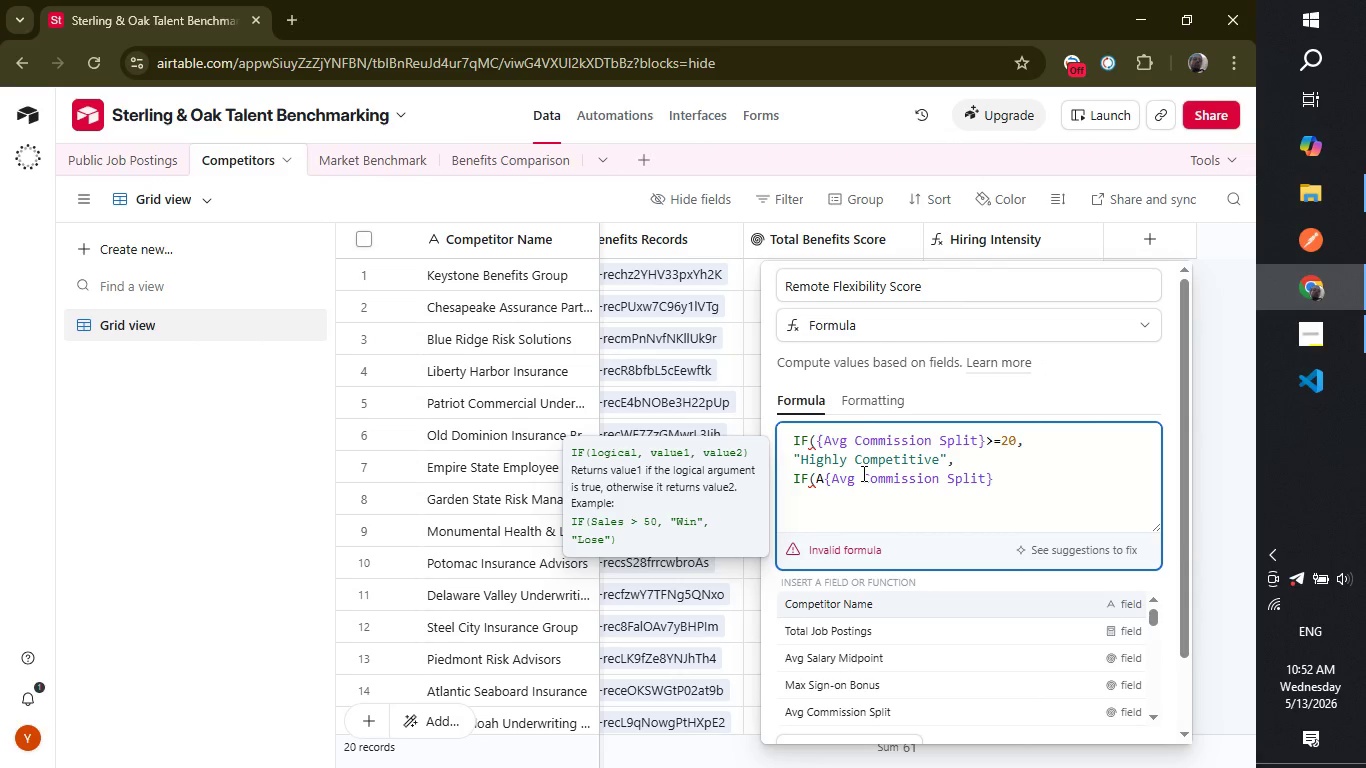 
key(Backspace)
 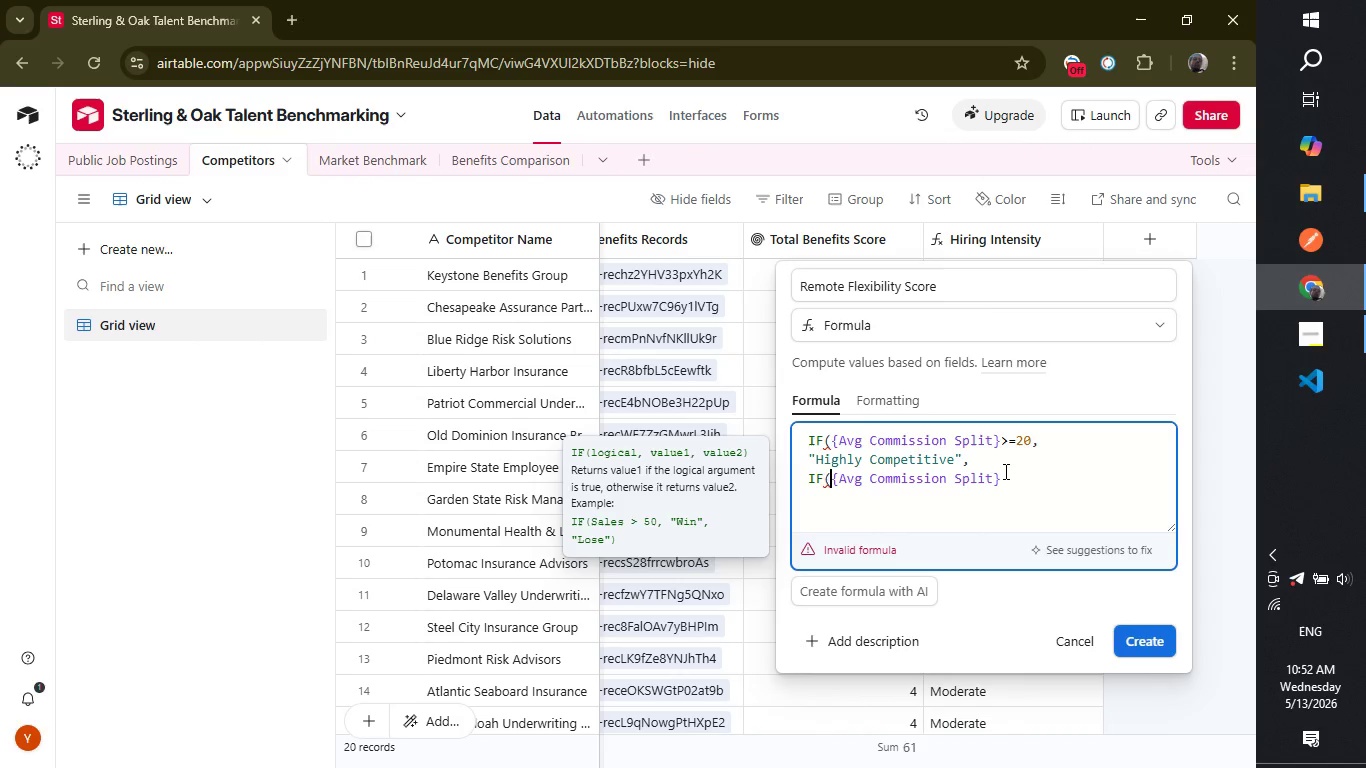 
left_click([1004, 471])
 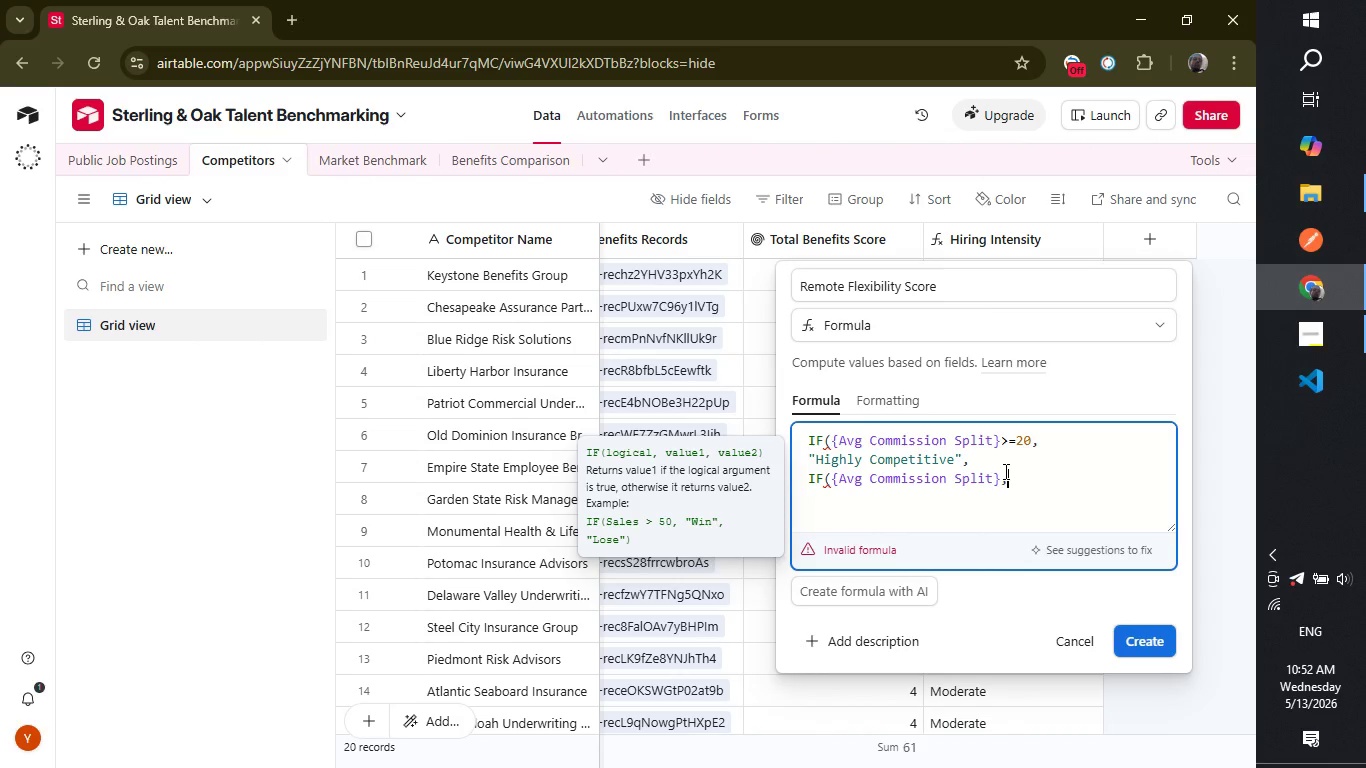 
type(,)
key(Backspace)
type(.)
key(Backspace)
type(>=21)
key(Backspace)
type(12)
key(Backspace)
key(Backspace)
key(Backspace)
type(12,)
 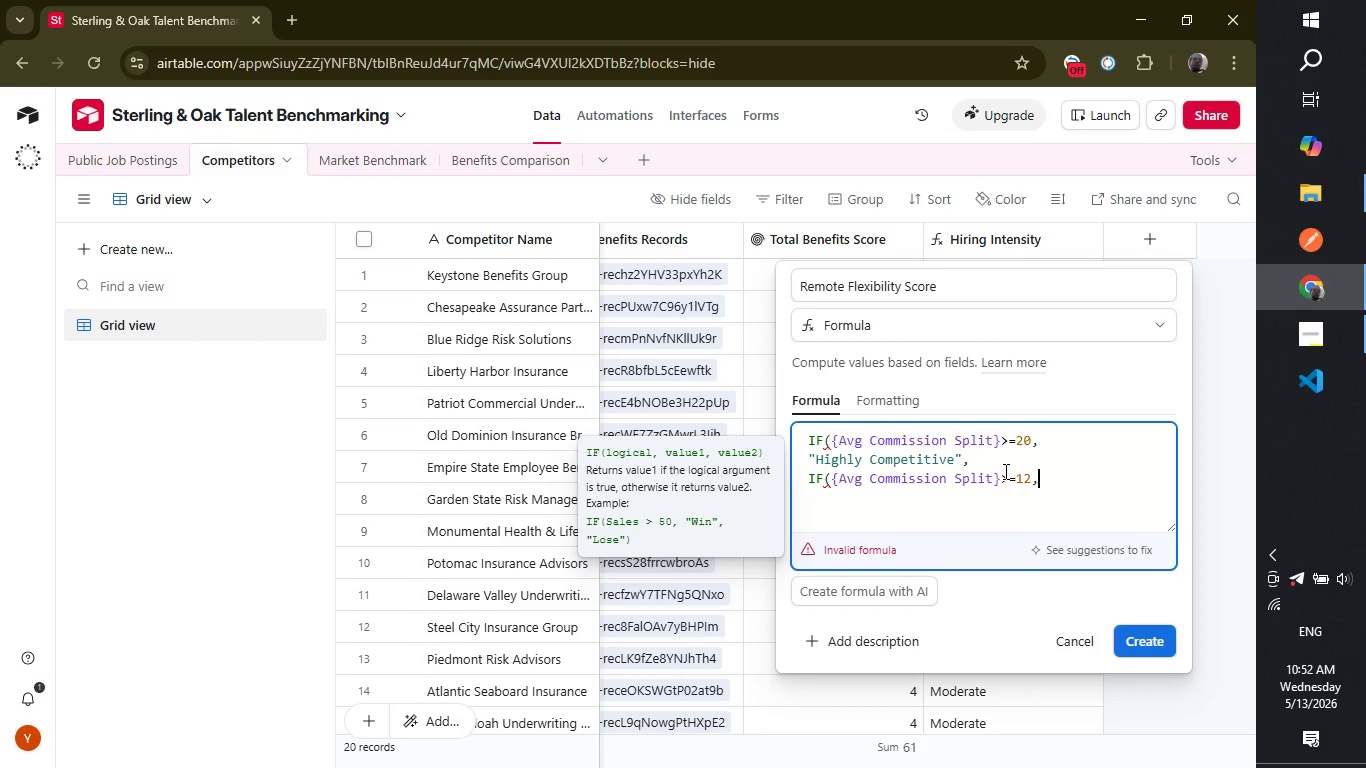 
key(Enter)
 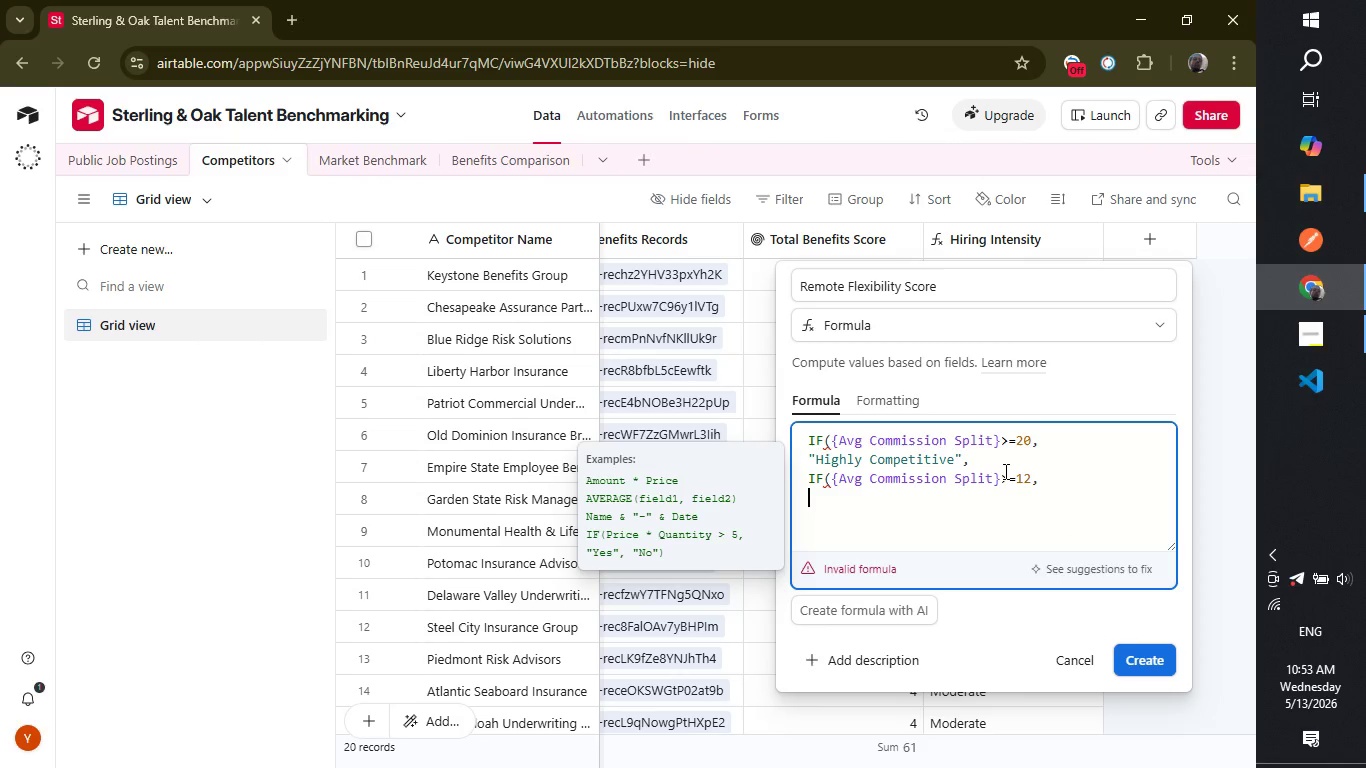 
type("Competitive)
 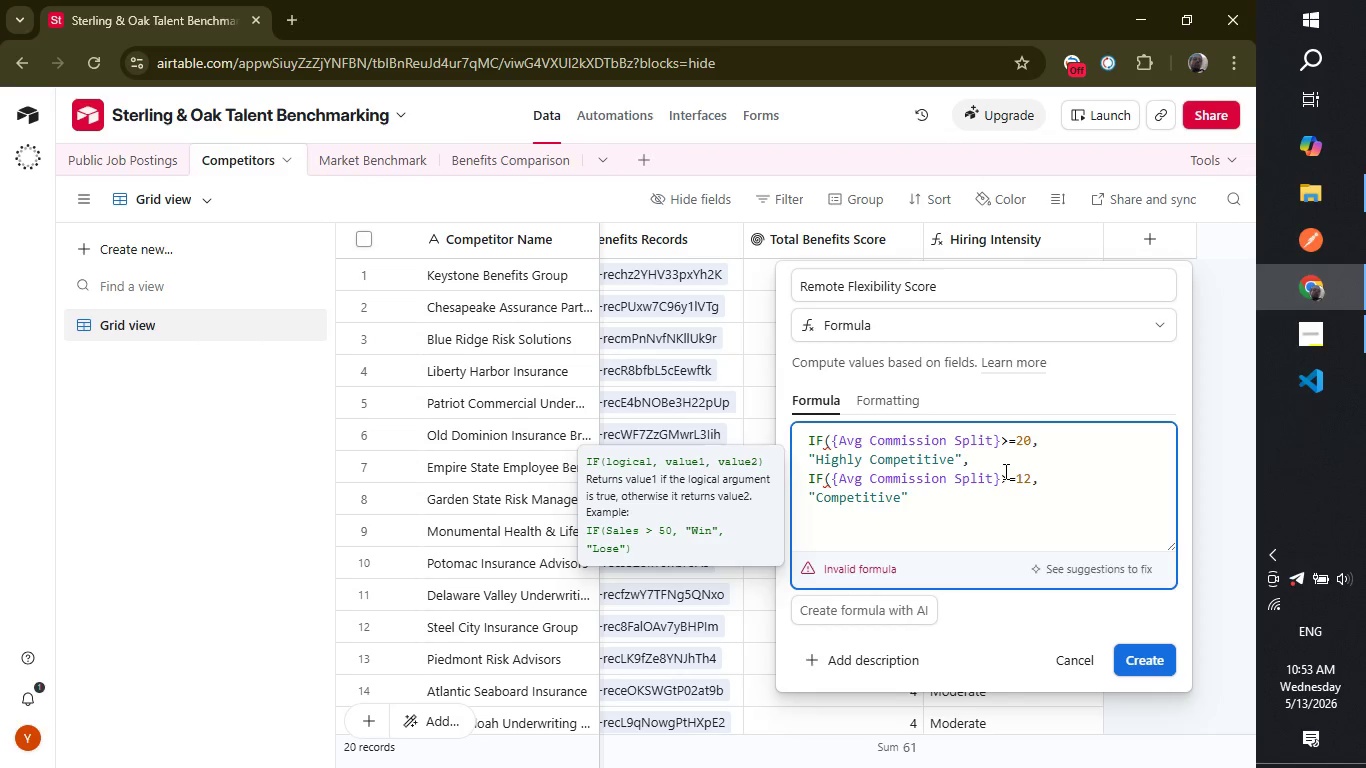 
key(ArrowRight)
 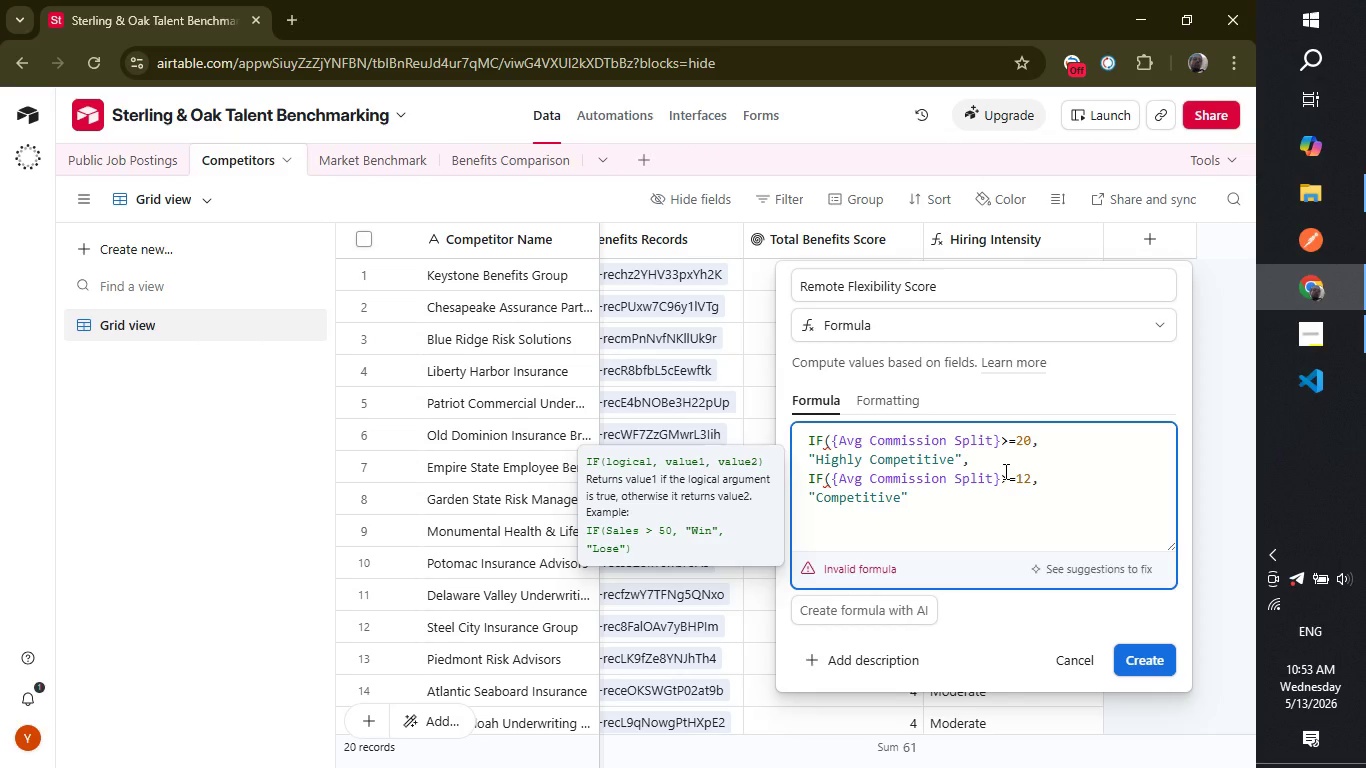 
key(Comma)
 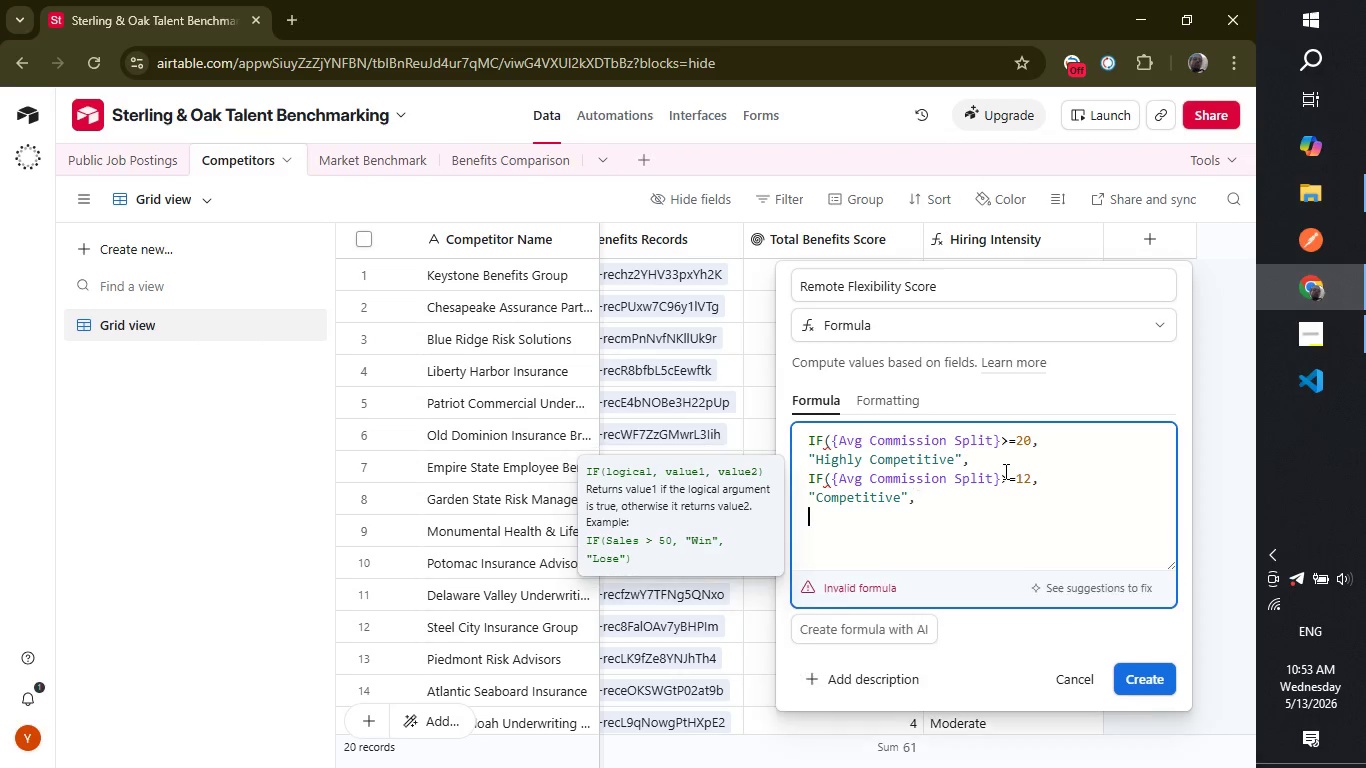 
key(Enter)
 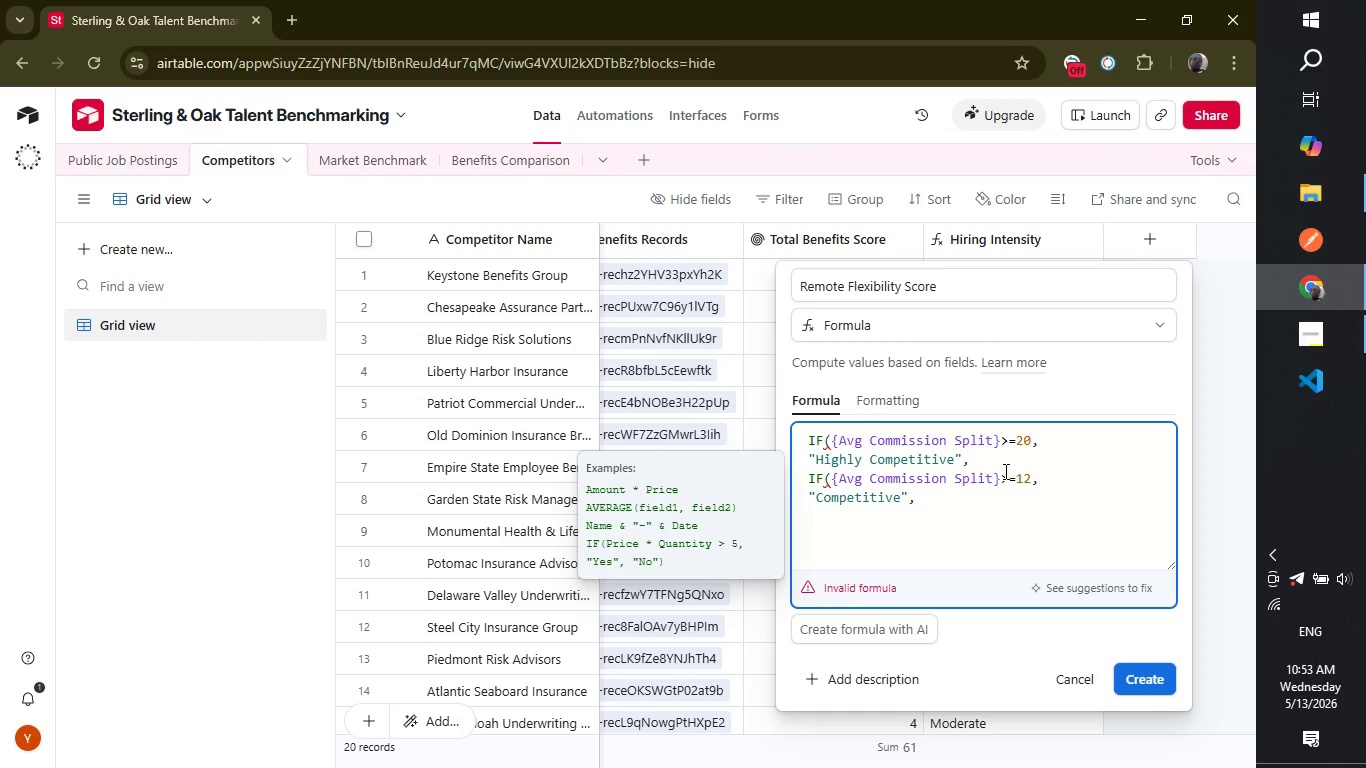 
type("Stan)
 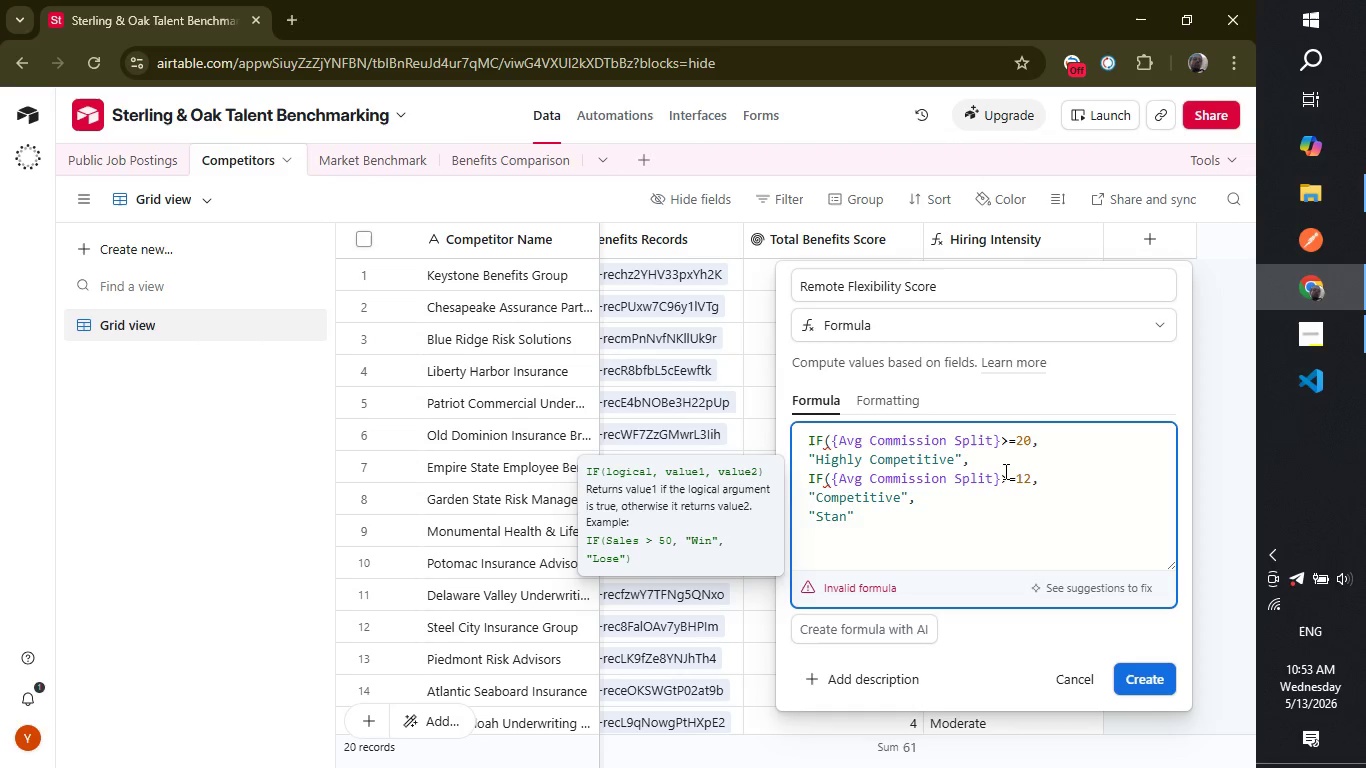 
wait(6.31)
 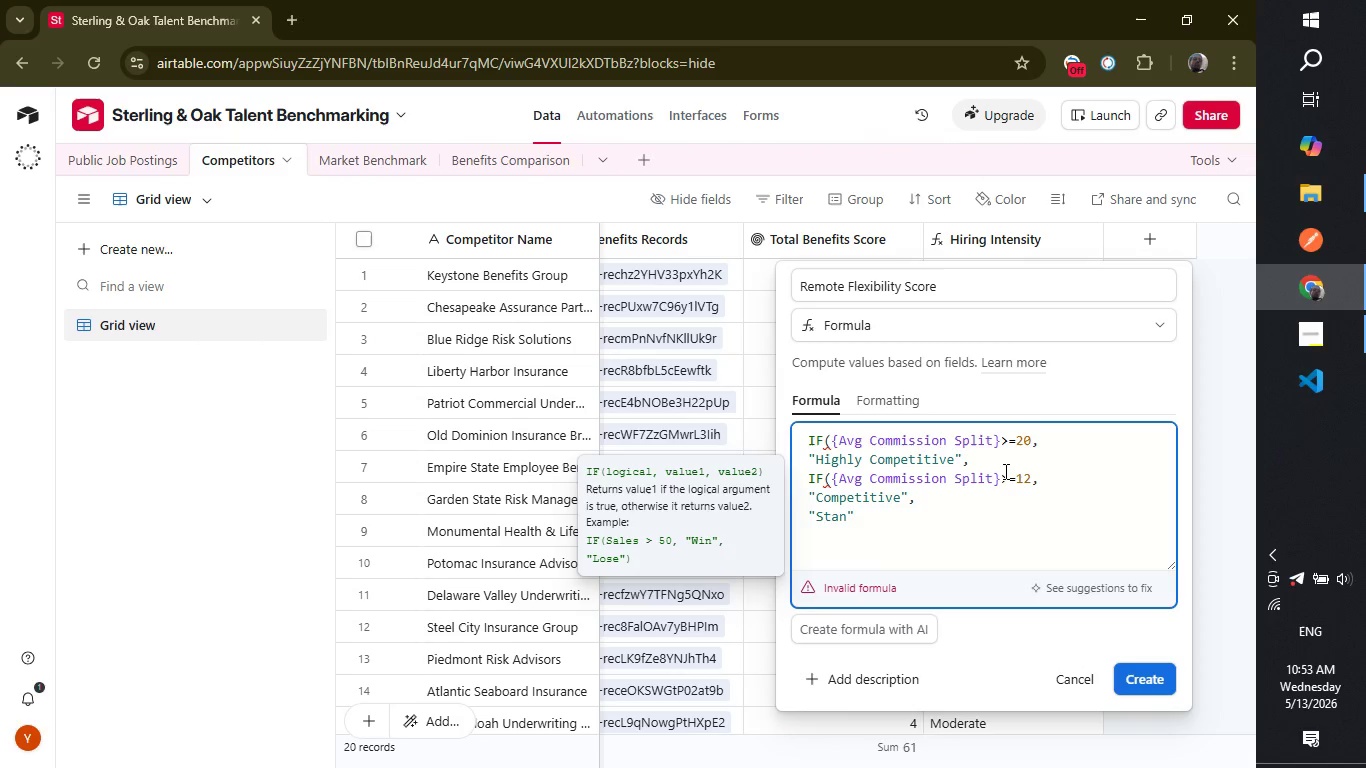 
type(dard)
 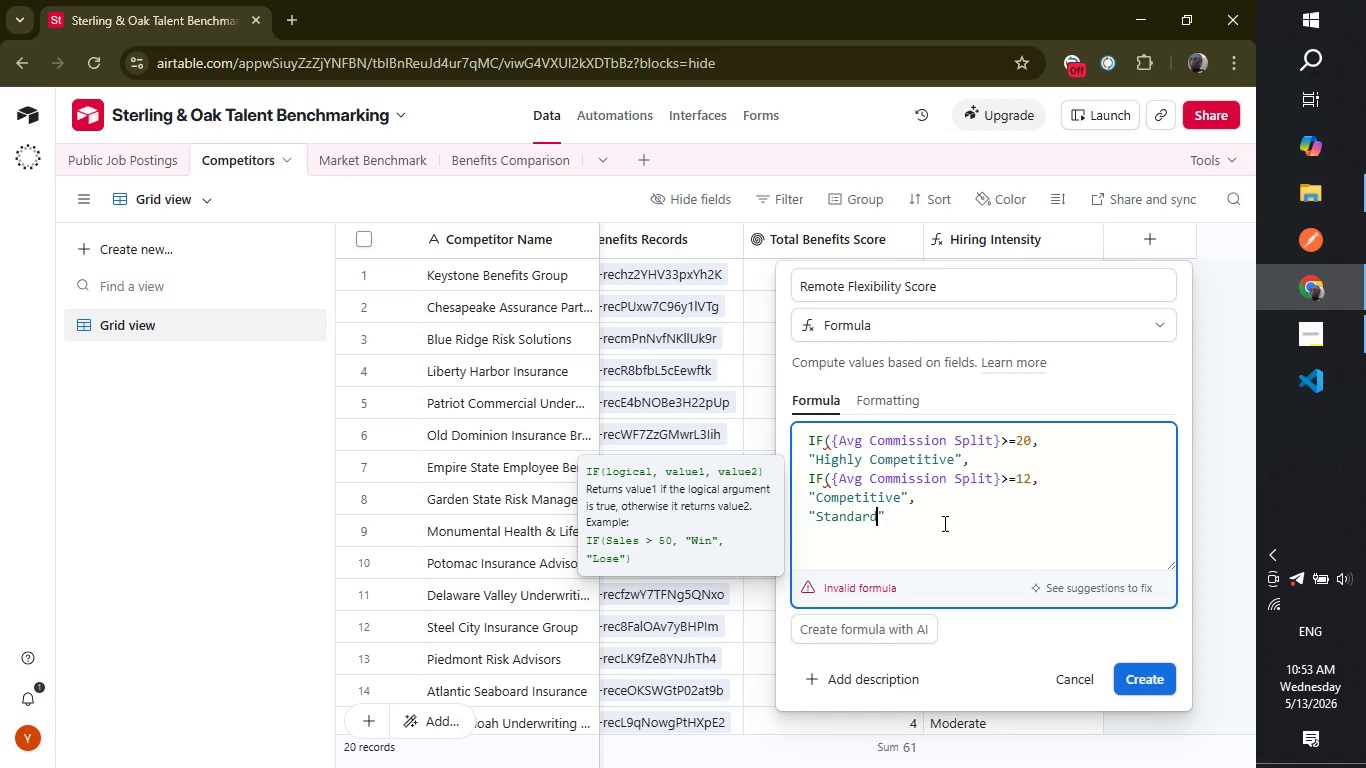 
left_click([942, 529])
 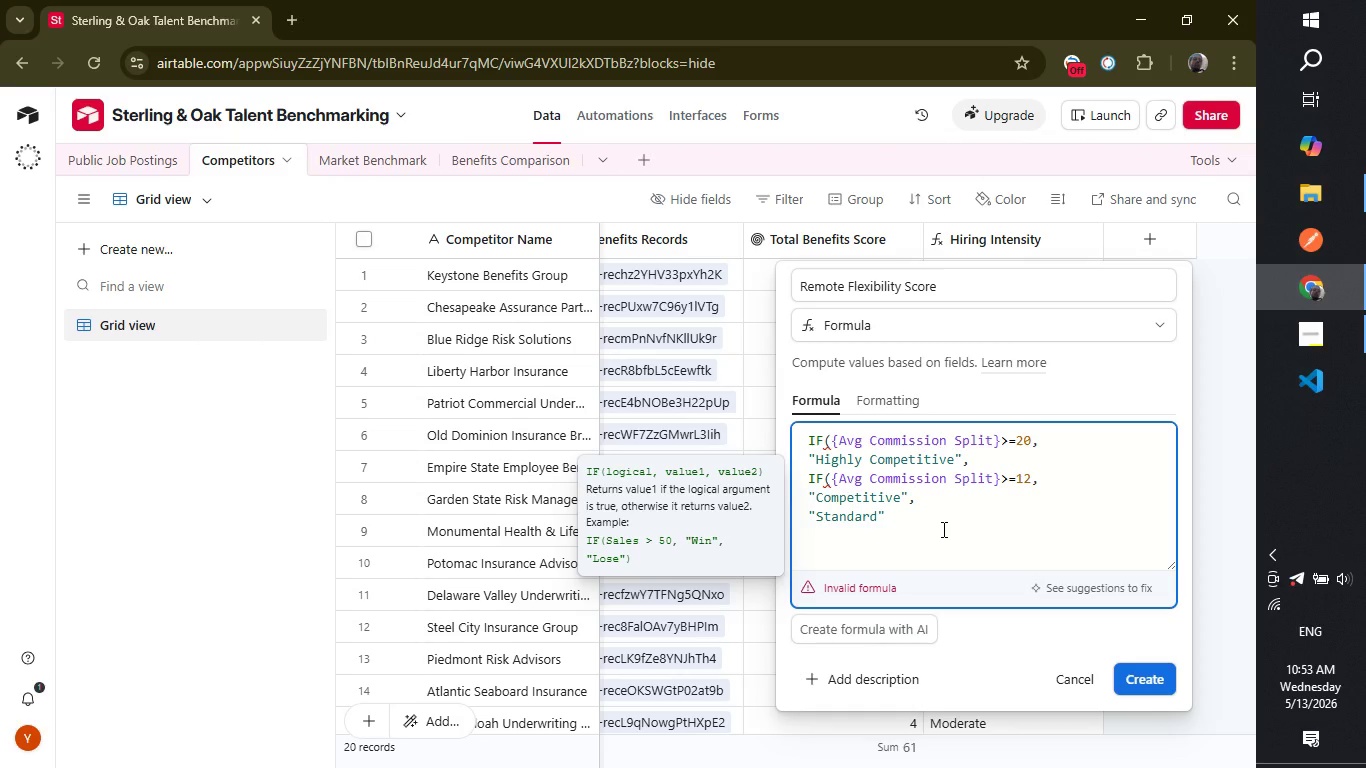 
type()))
 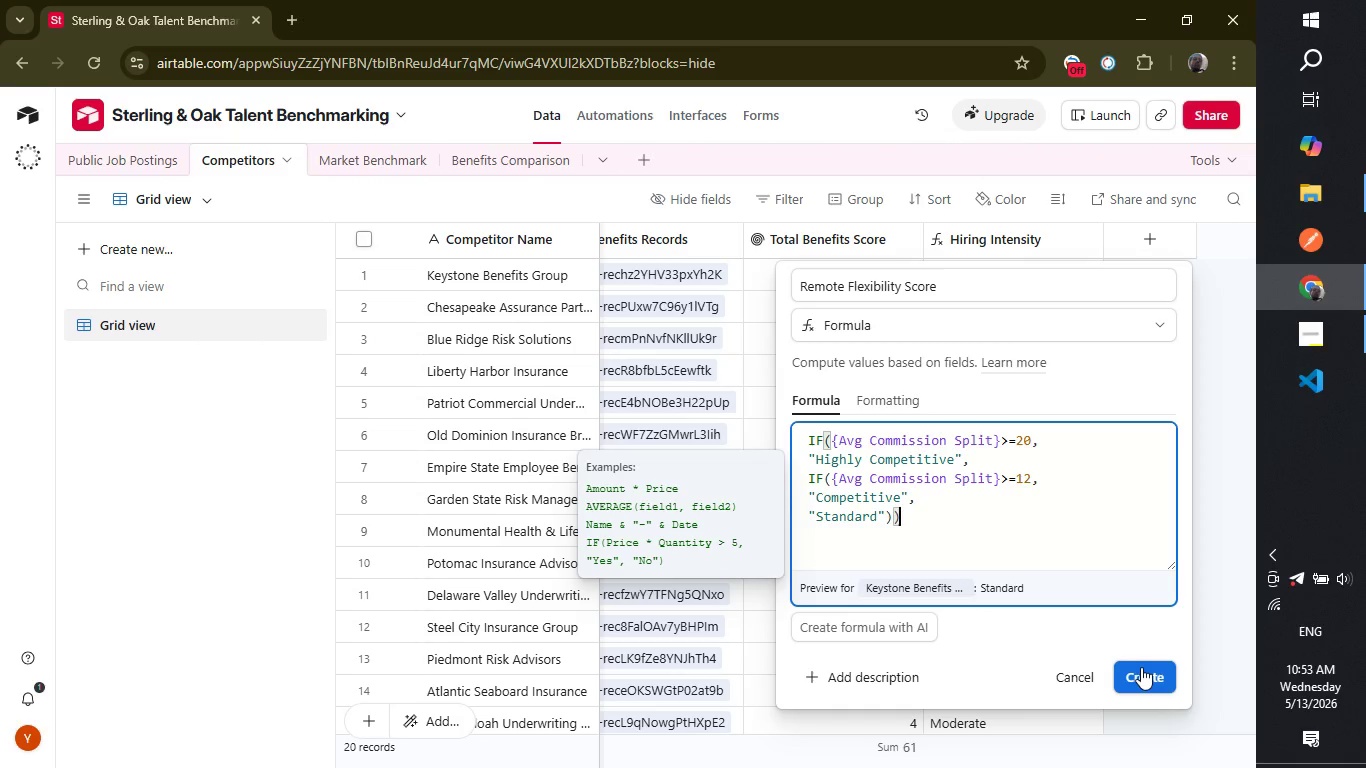 
wait(17.86)
 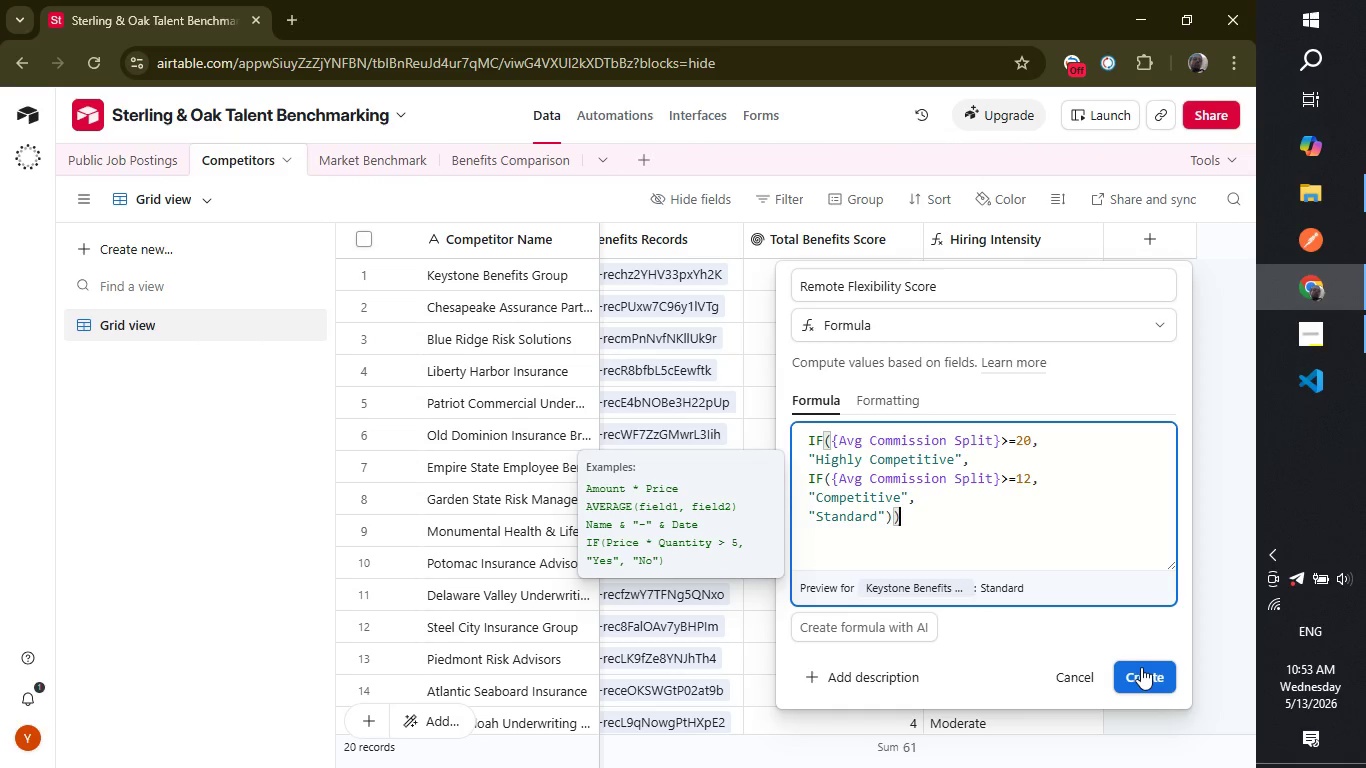 
left_click([1141, 667])
 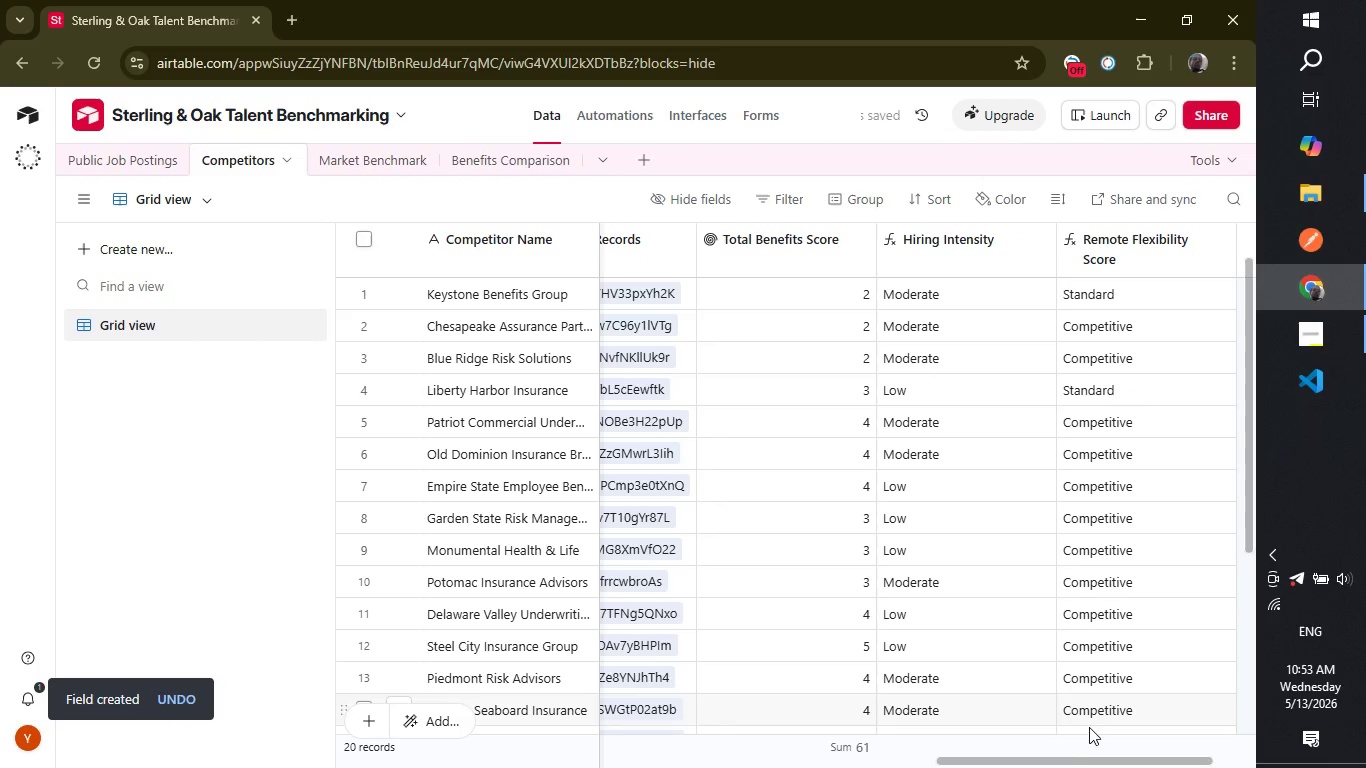 
wait(6.74)
 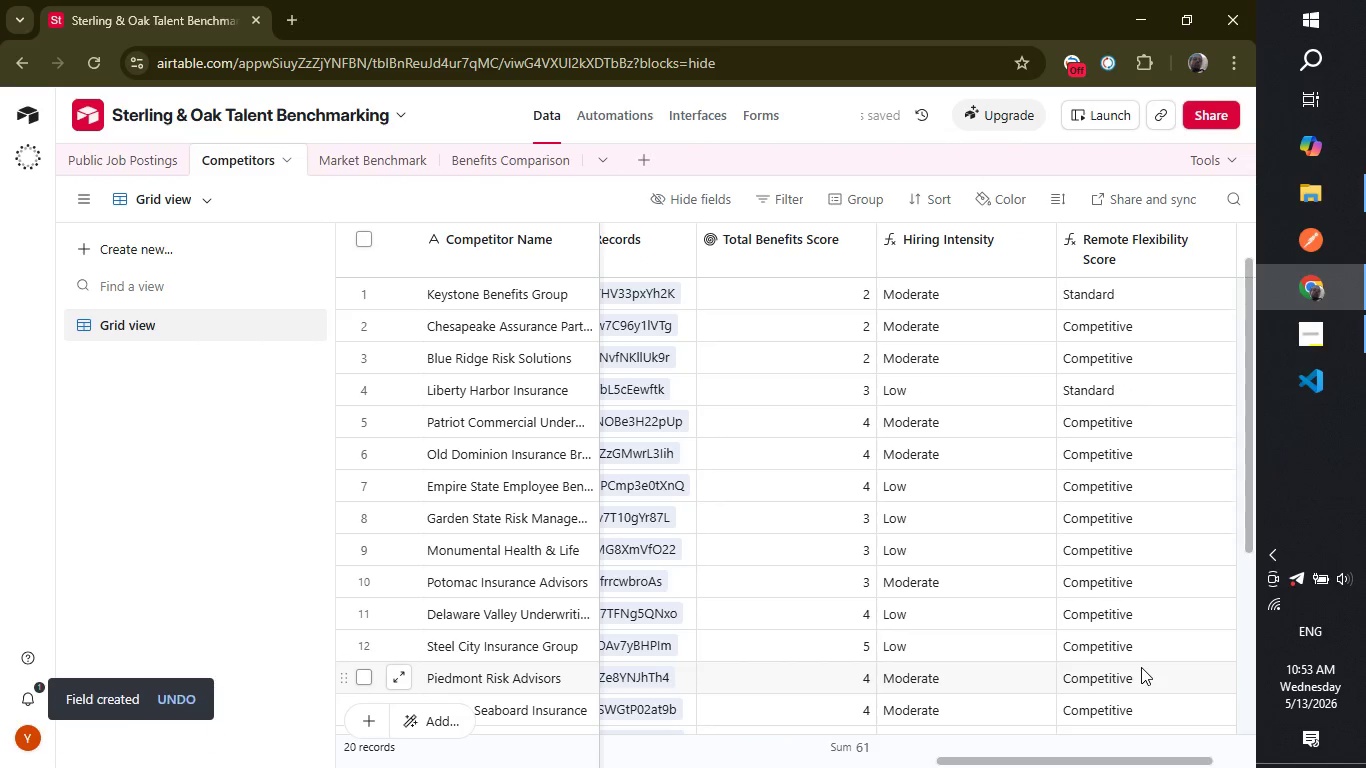 
left_click_drag(start_coordinate=[1246, 512], to_coordinate=[1185, 286])
 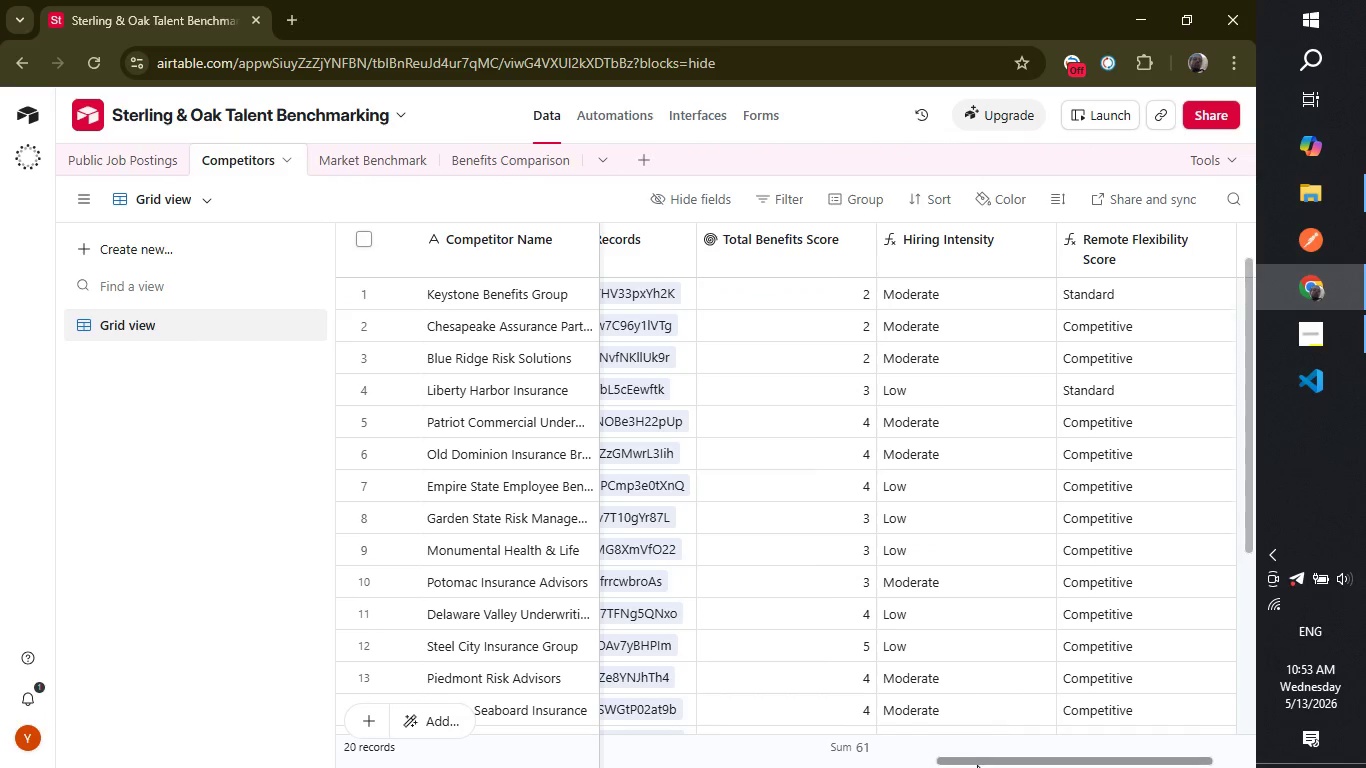 
left_click_drag(start_coordinate=[979, 763], to_coordinate=[1062, 752])
 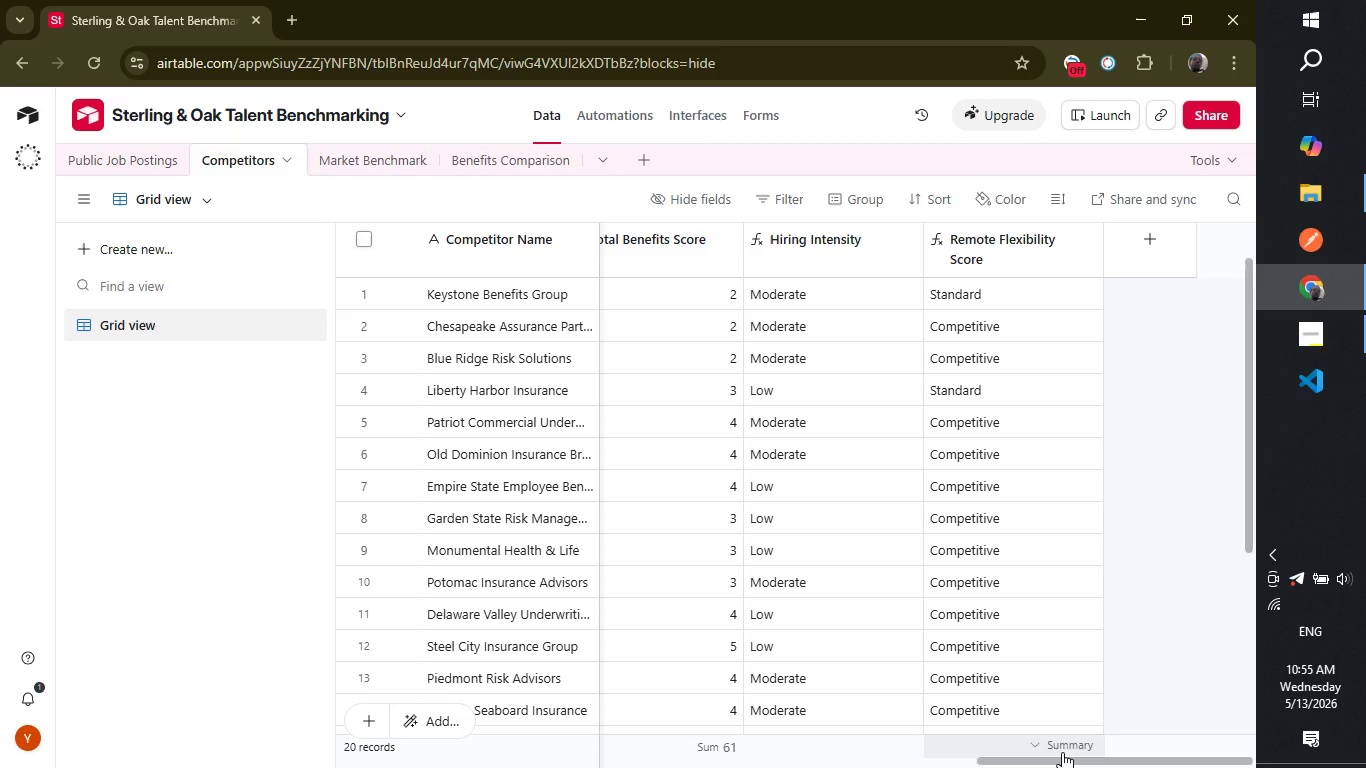 
wait(82.59)
 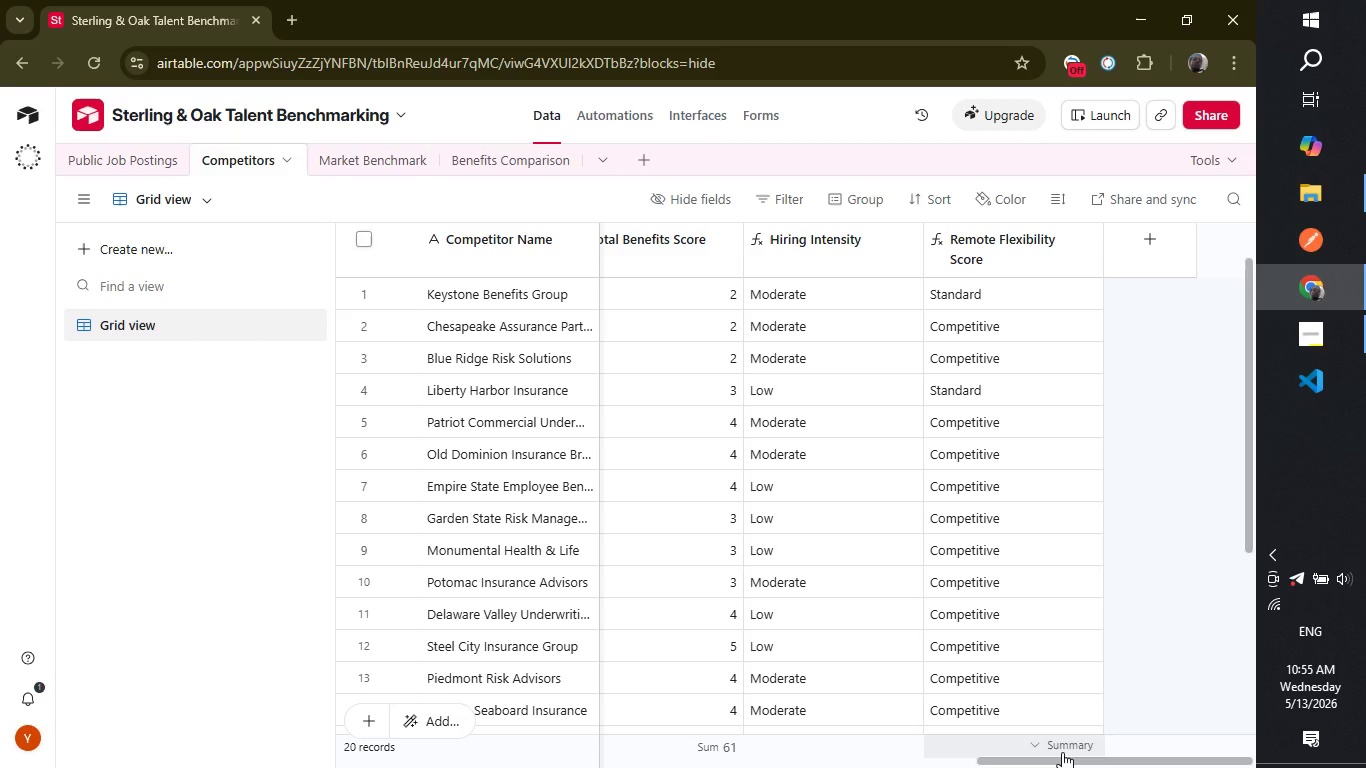 
left_click([1209, 429])
 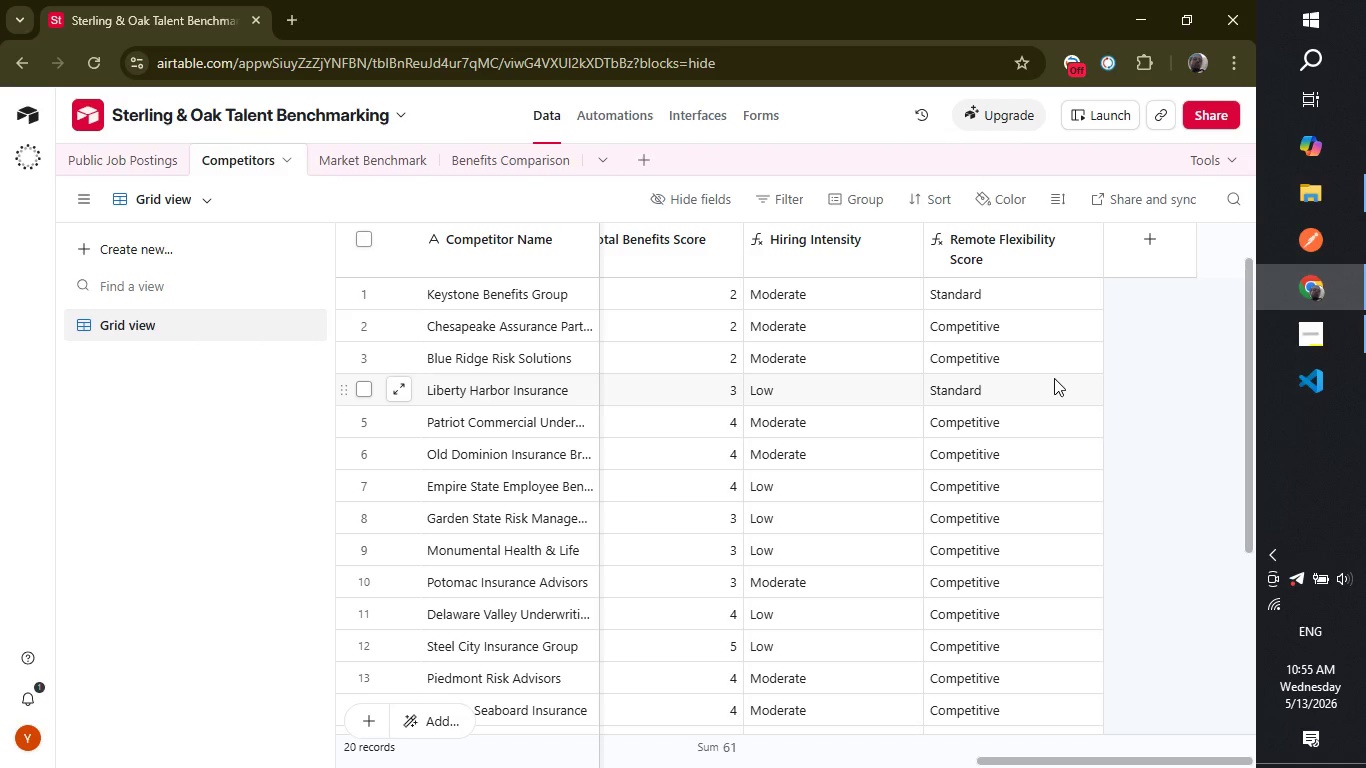 
wait(40.52)
 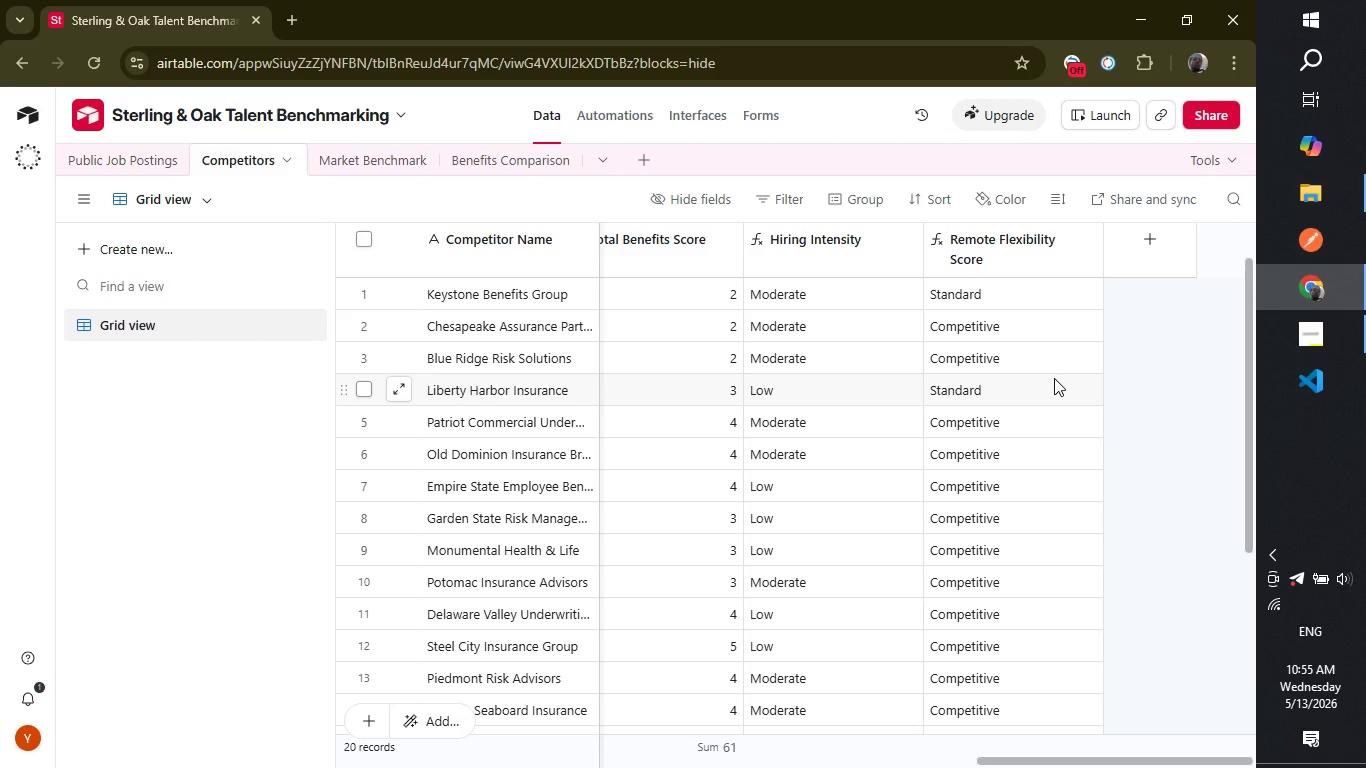 
left_click_drag(start_coordinate=[1068, 755], to_coordinate=[1031, 757])
 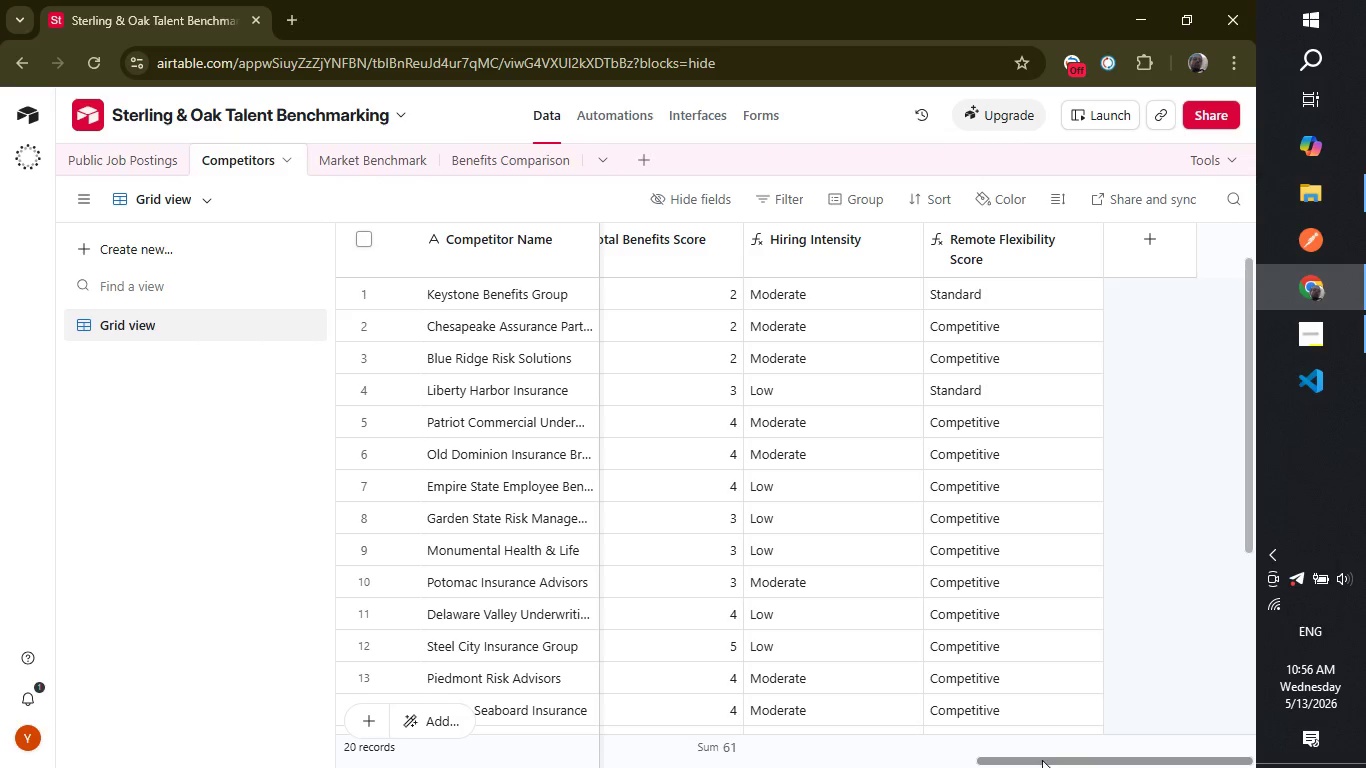 
left_click_drag(start_coordinate=[1042, 760], to_coordinate=[283, 764])
 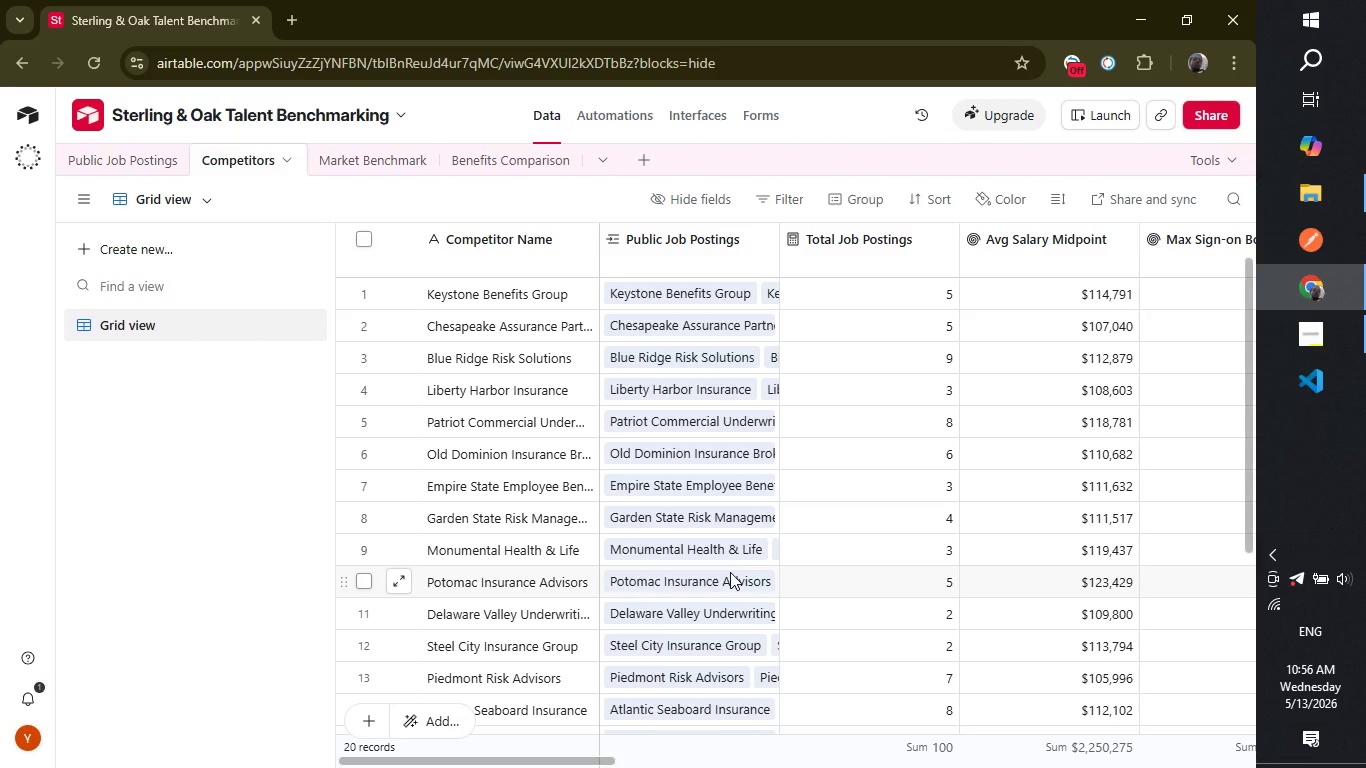 
wait(20.5)
 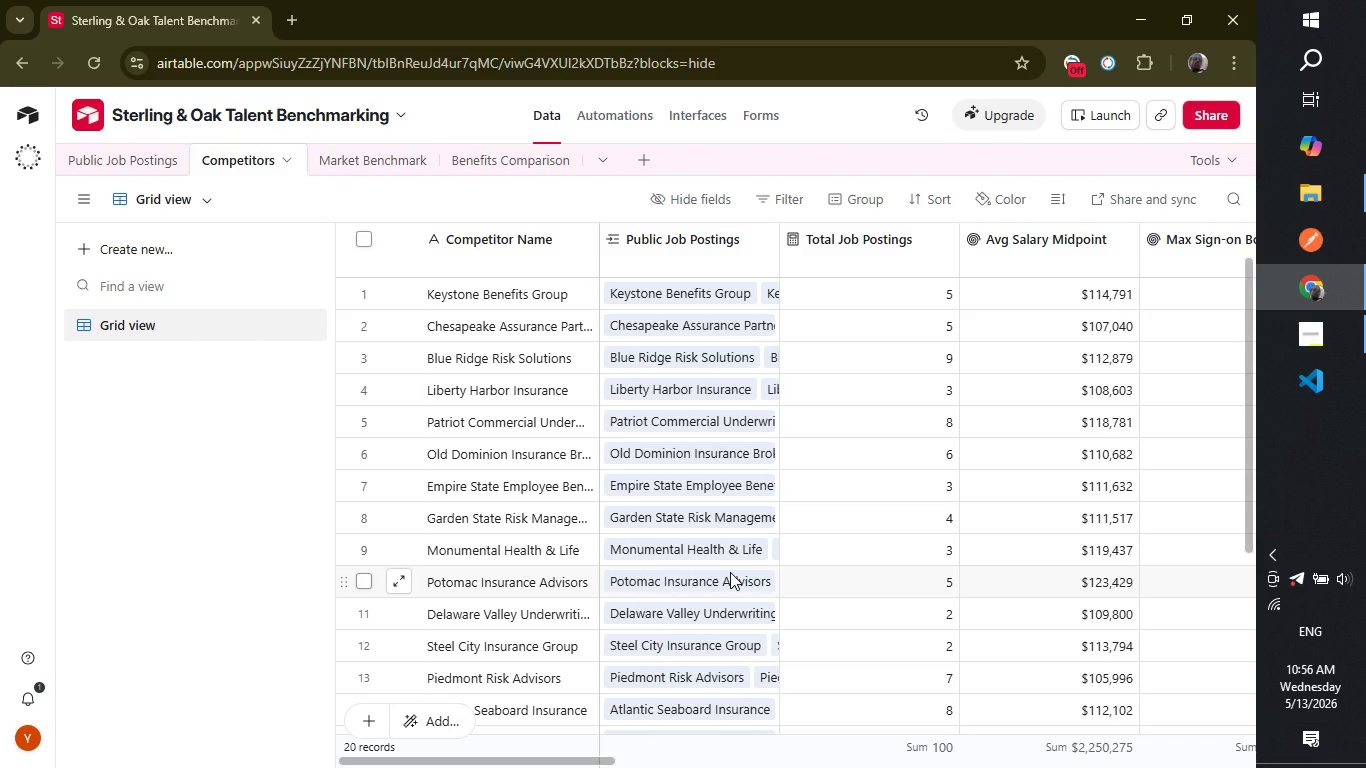 
left_click([117, 151])
 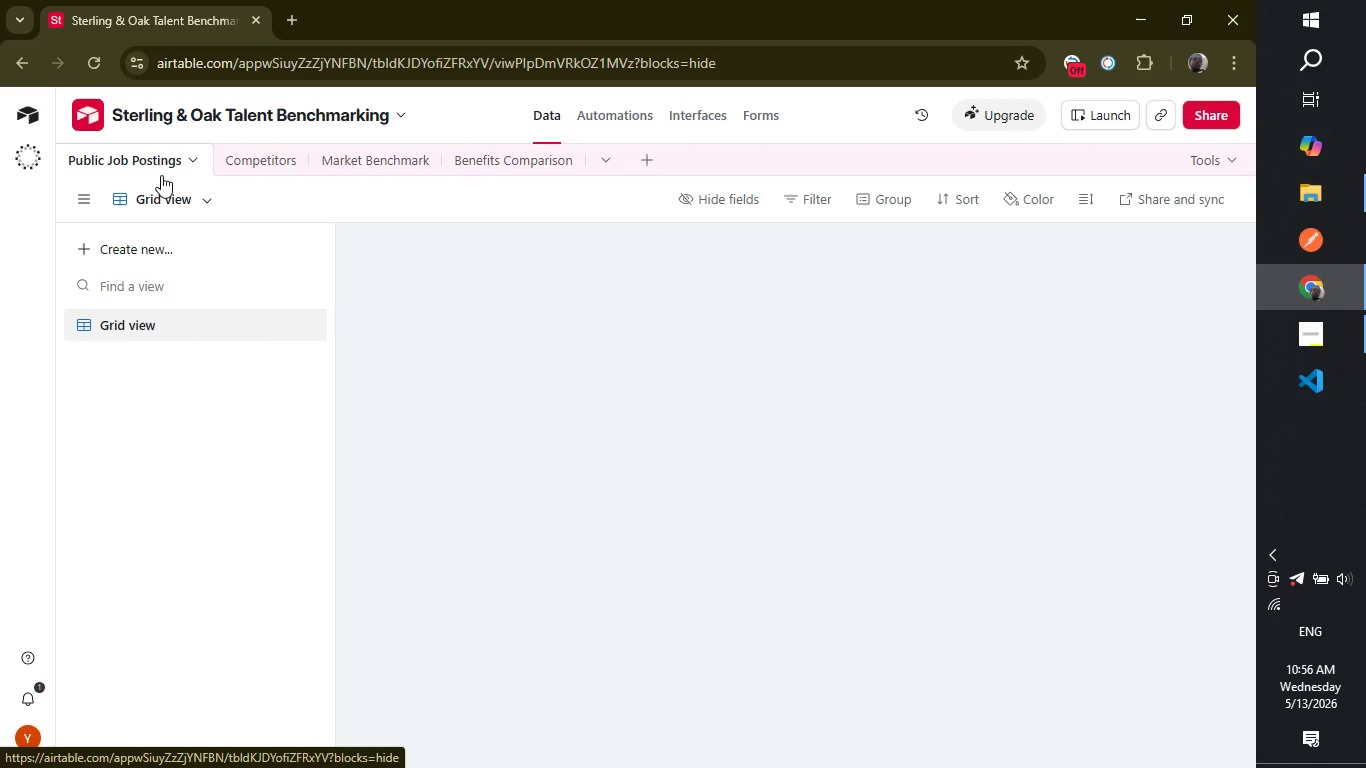 
mouse_move([397, 443])
 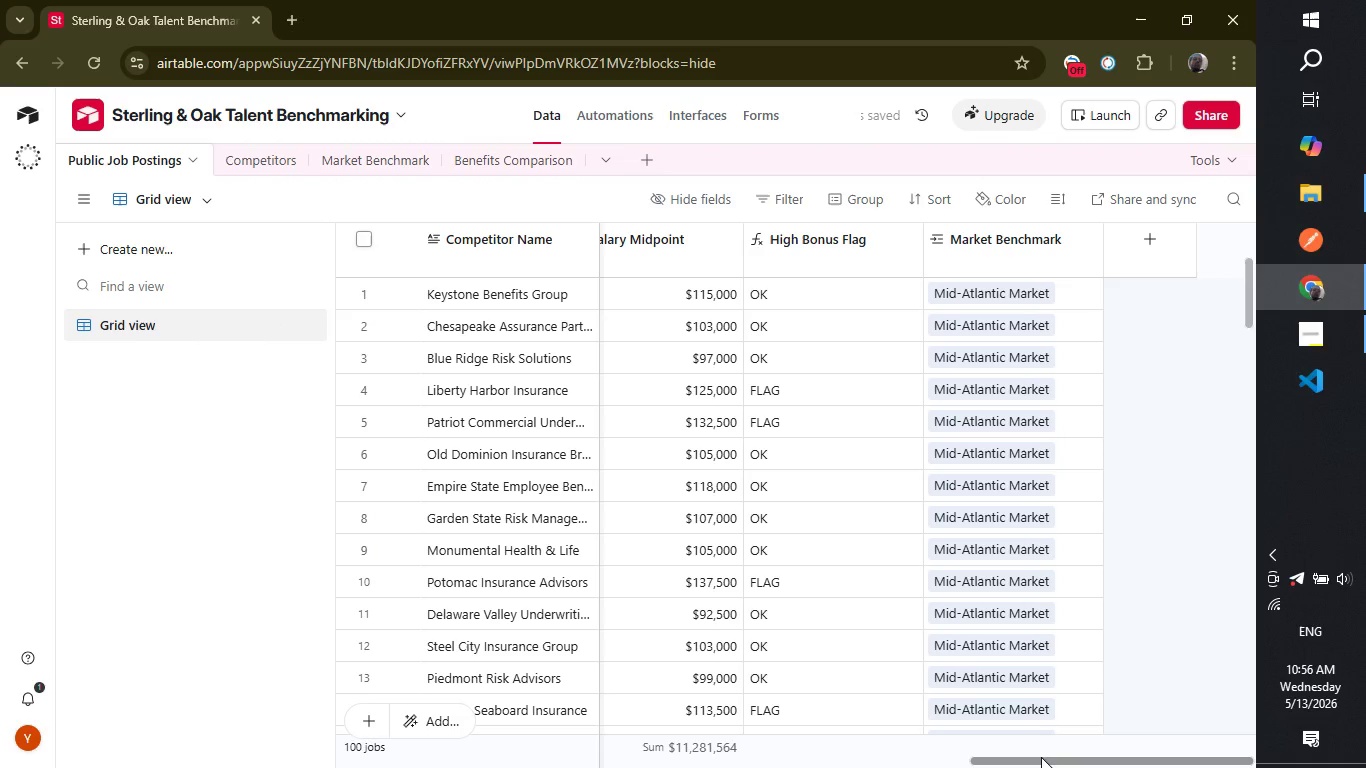 
left_click_drag(start_coordinate=[1041, 759], to_coordinate=[1094, 753])
 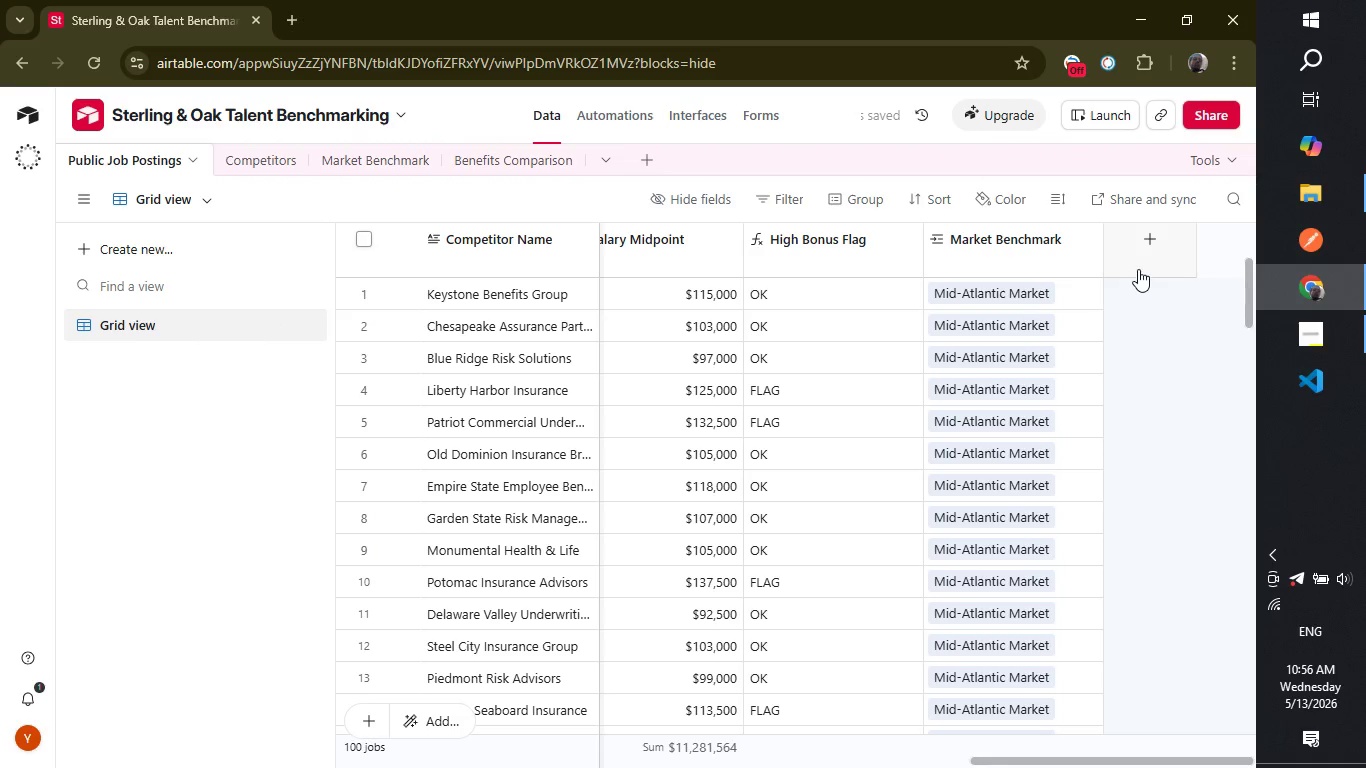 
left_click([1138, 269])
 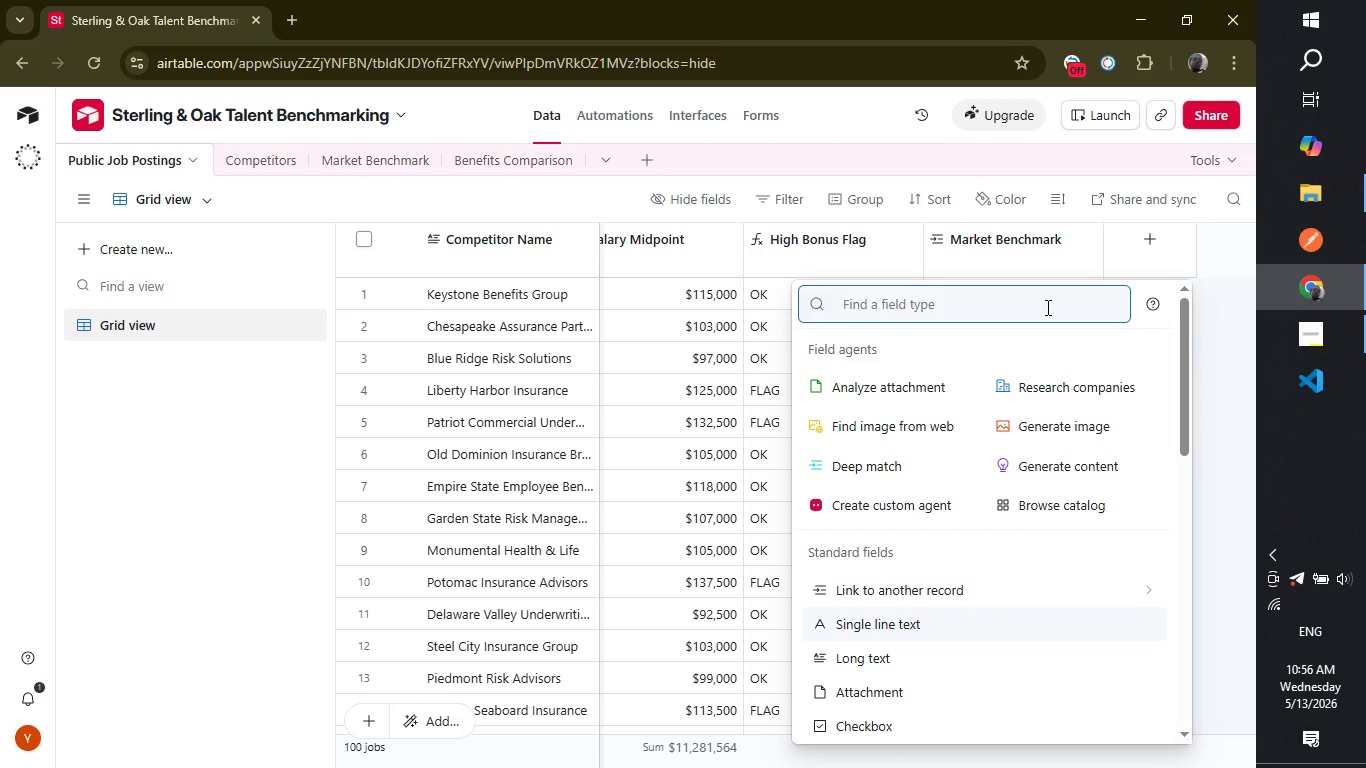 
wait(9.19)
 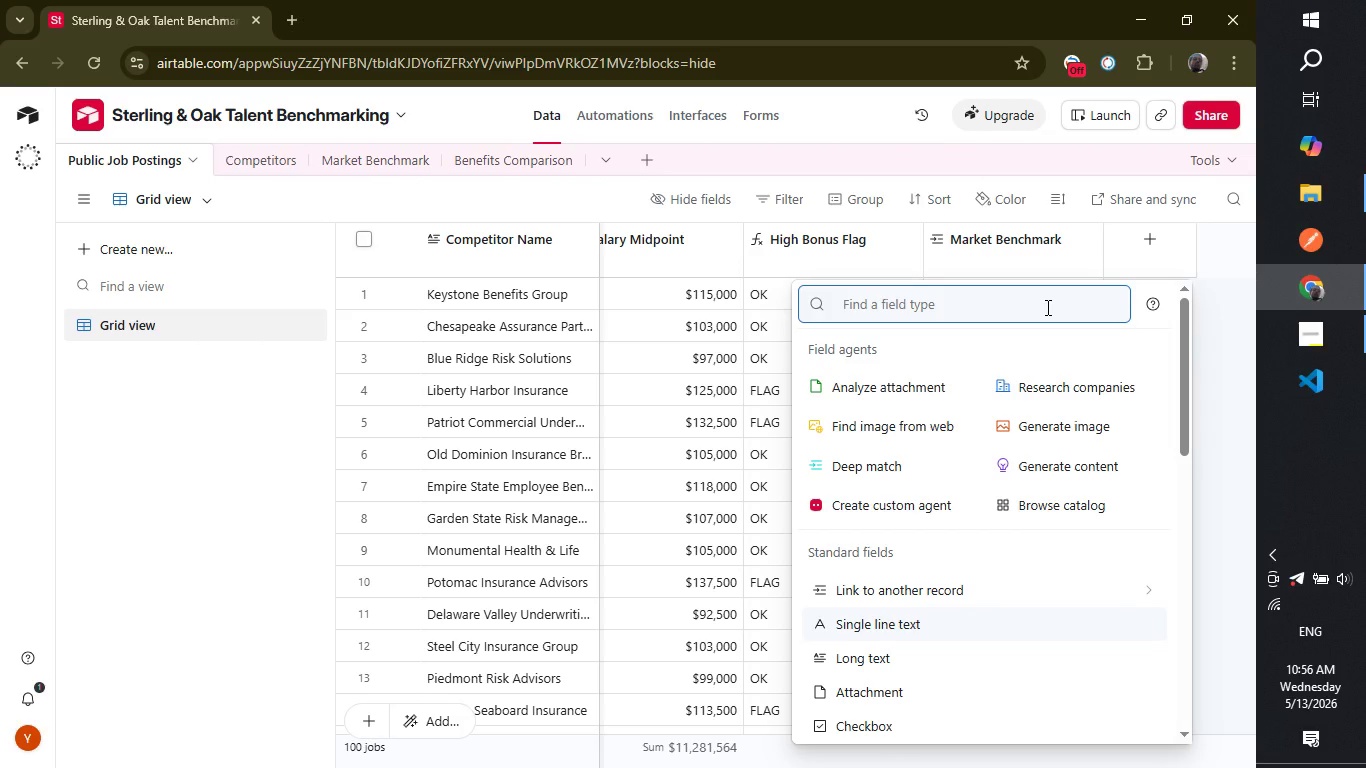 
type(sin)
 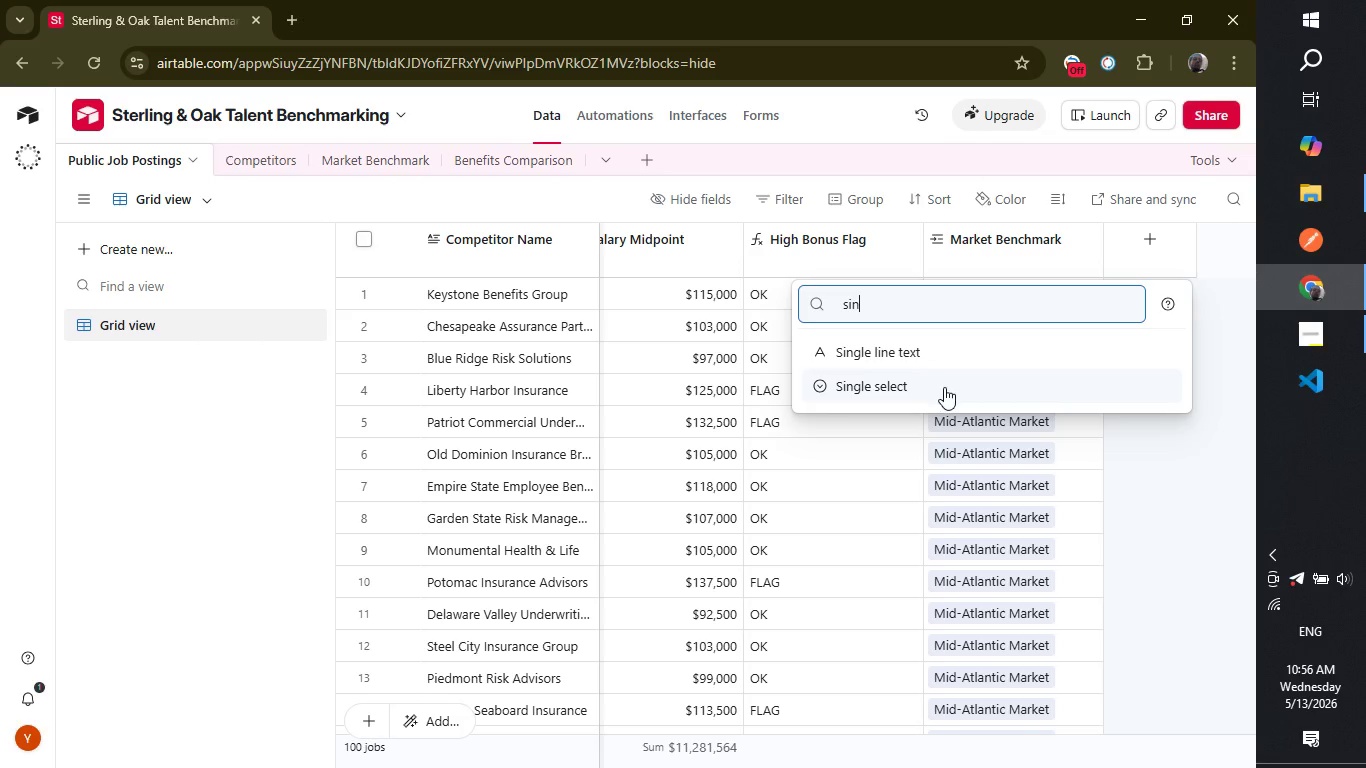 
left_click([943, 390])
 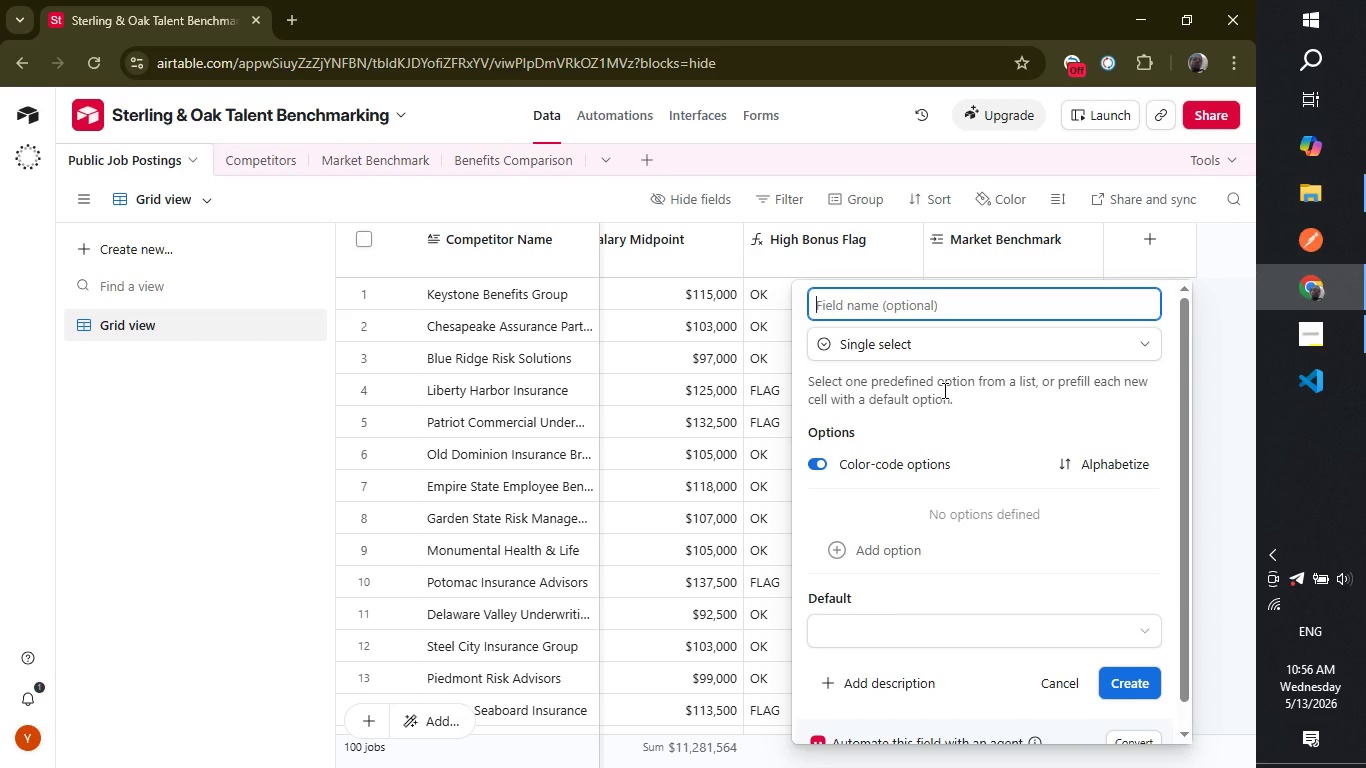 
type(HR Review Status)
 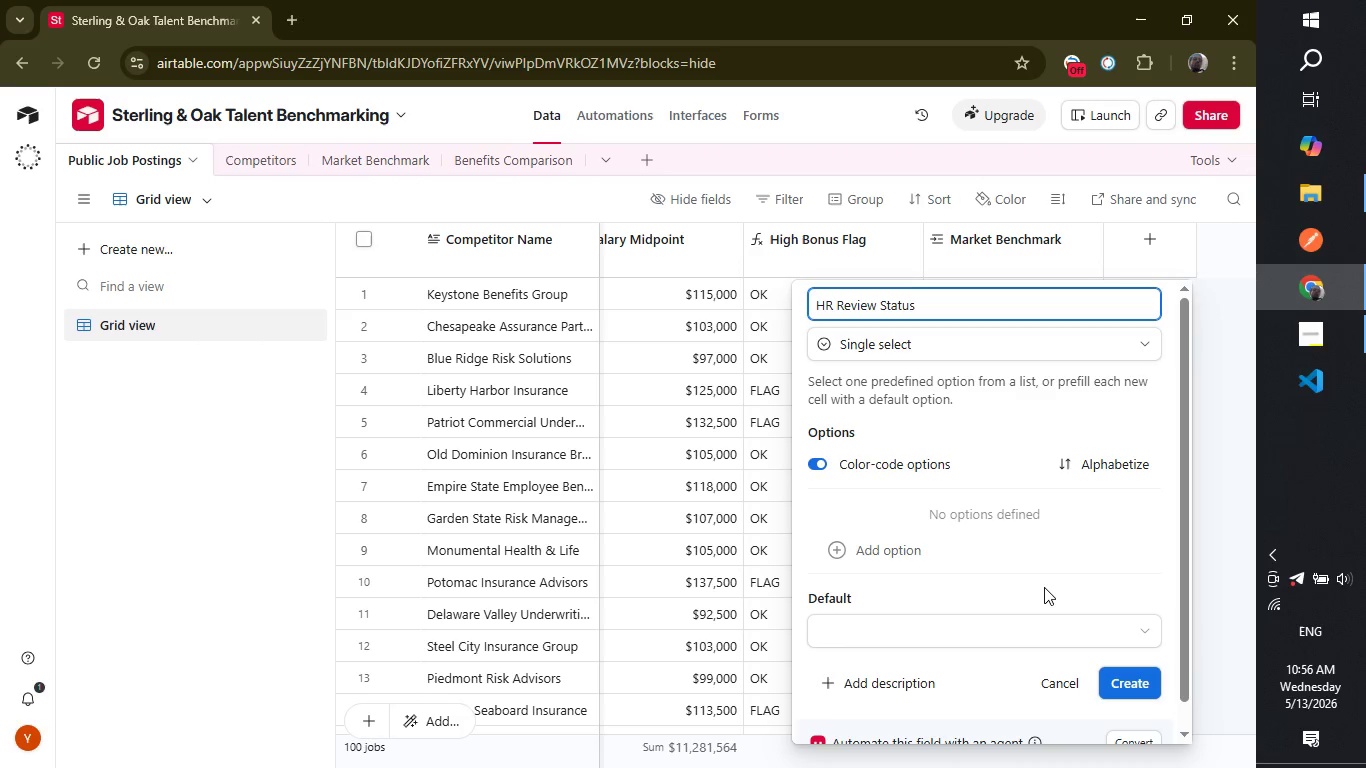 
wait(10.08)
 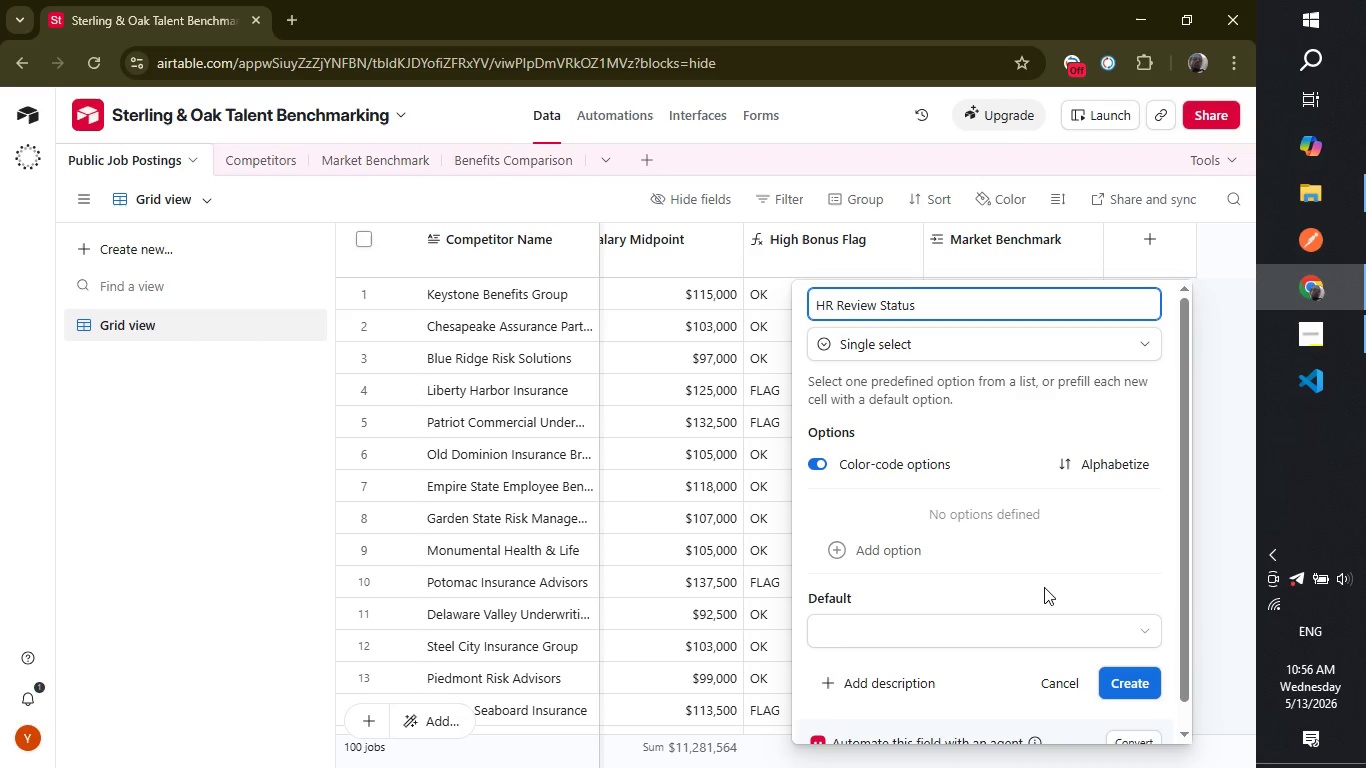 
left_click([891, 555])
 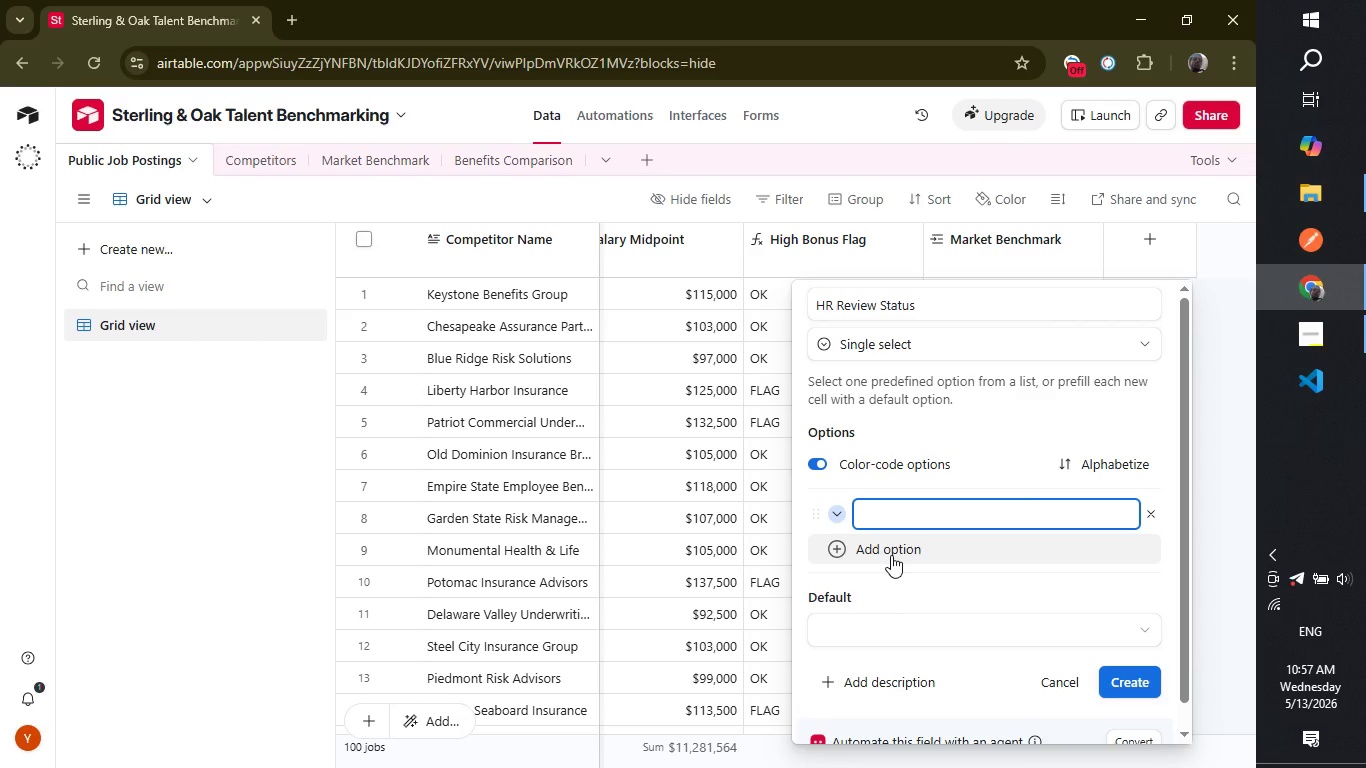 
type(Pending Review)
 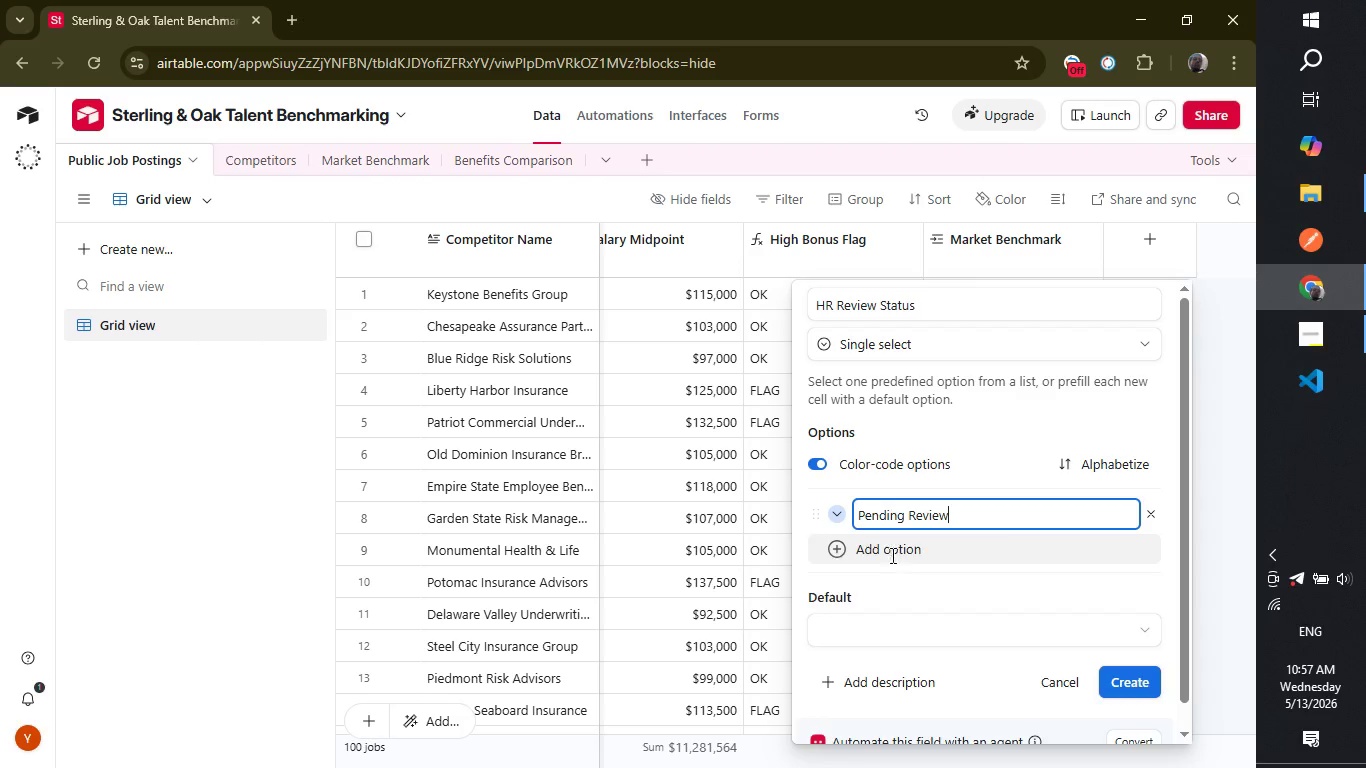 
key(Enter)
 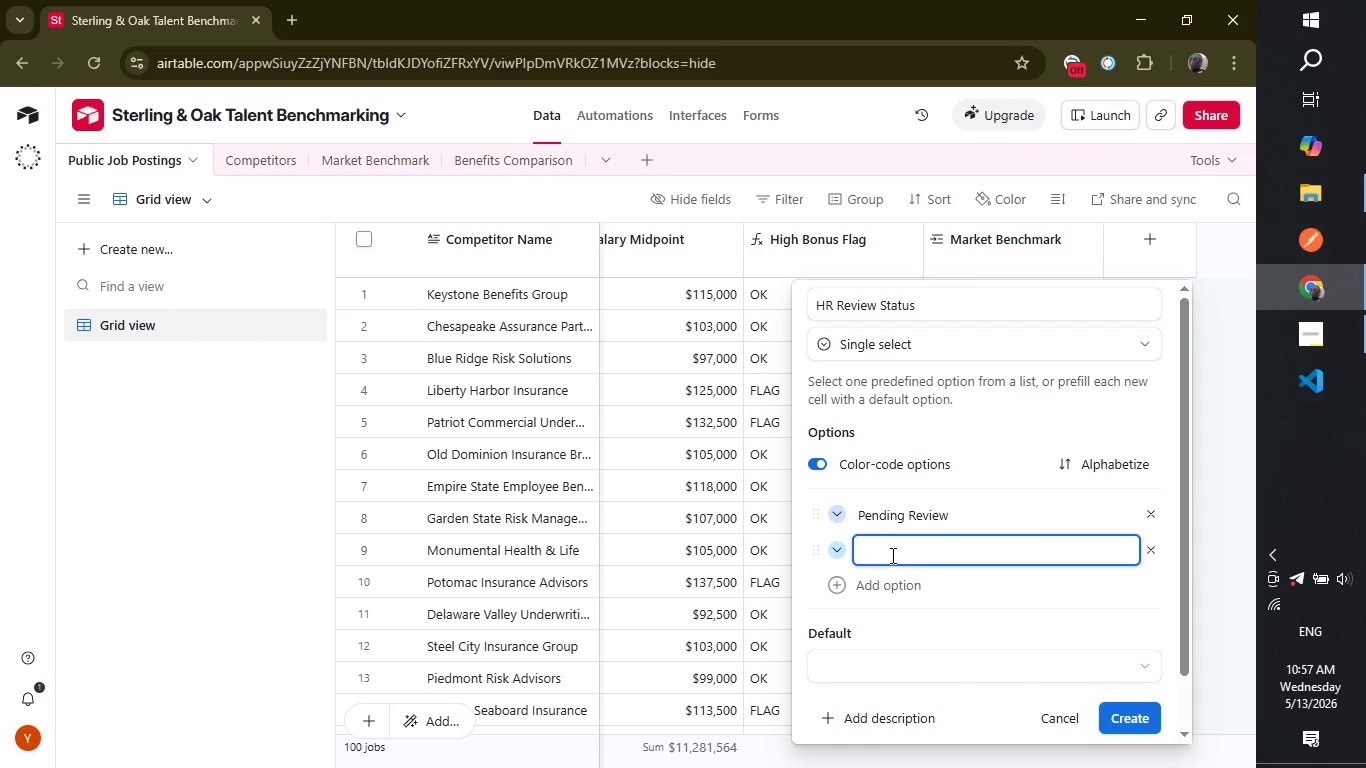 
type(Under Review)
 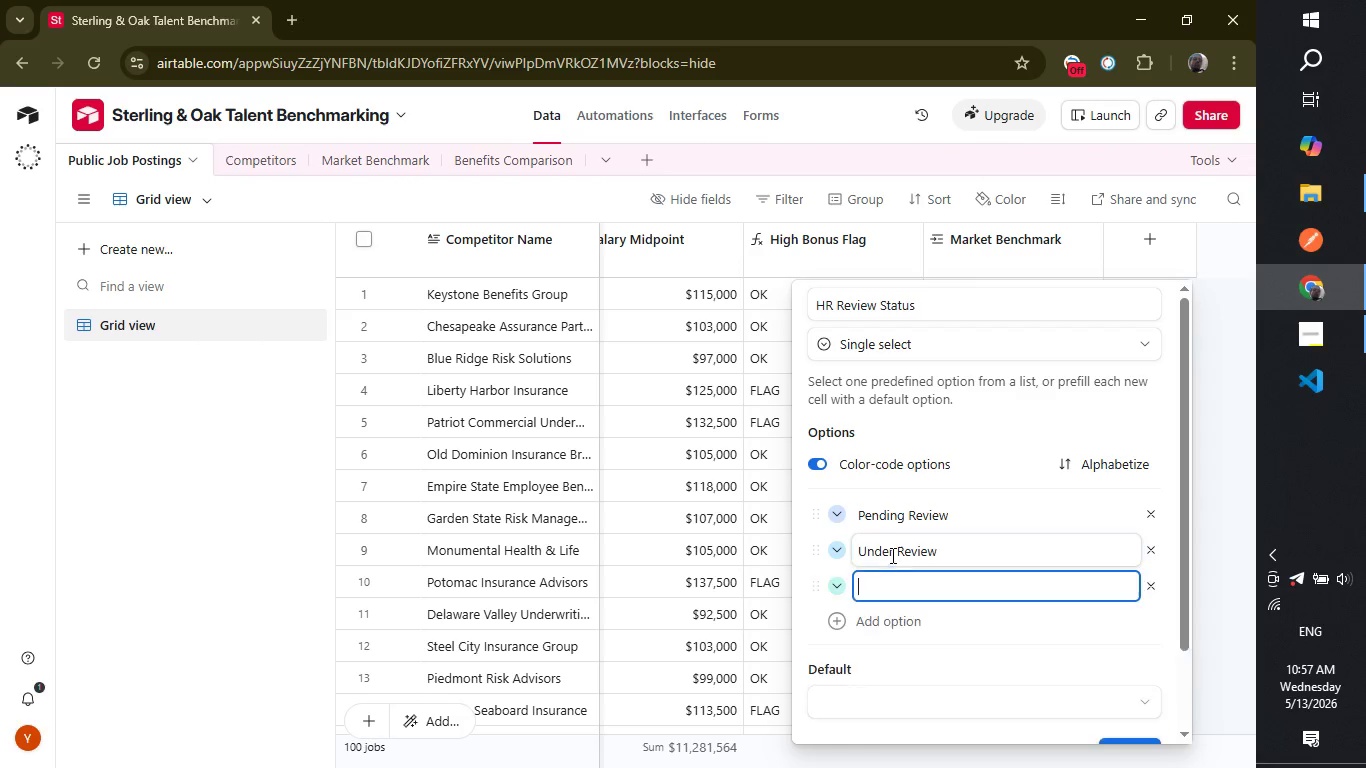 
key(Enter)
 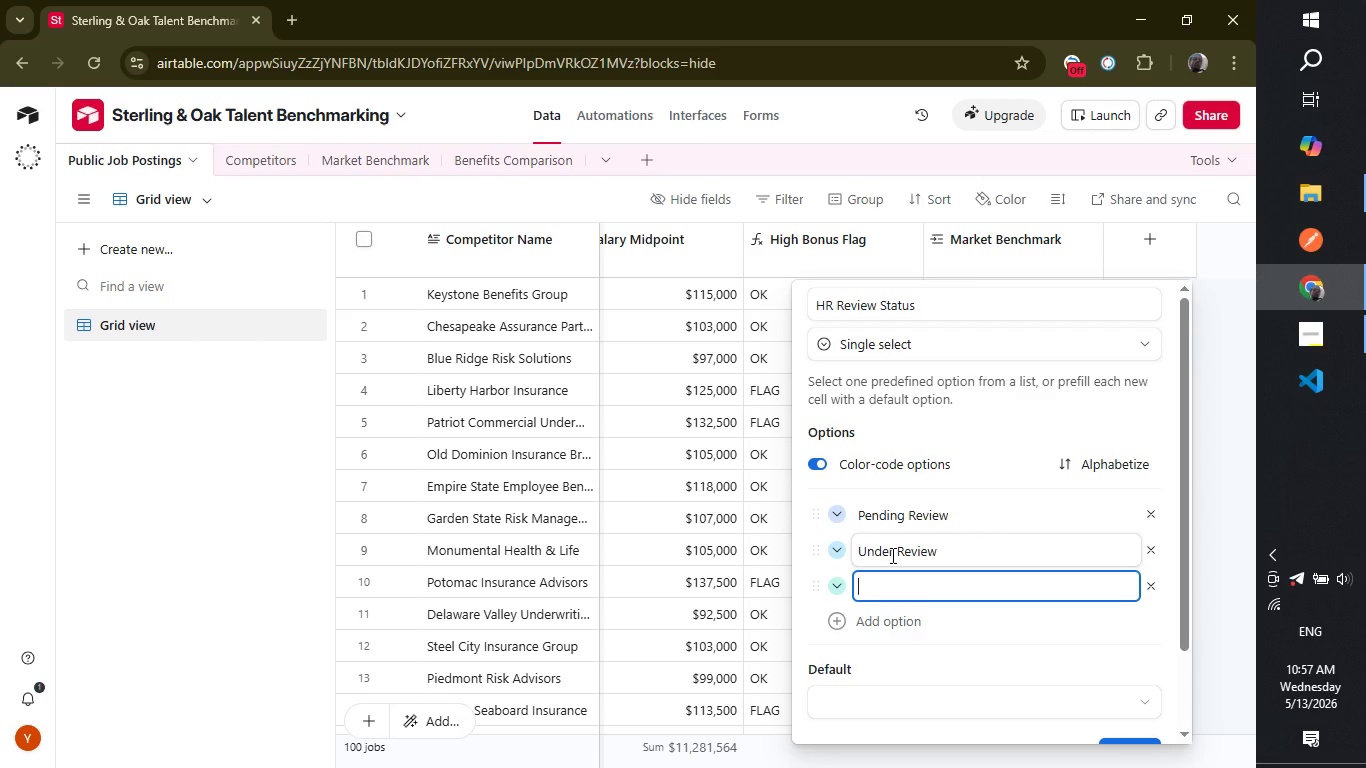 
type(Approved)
 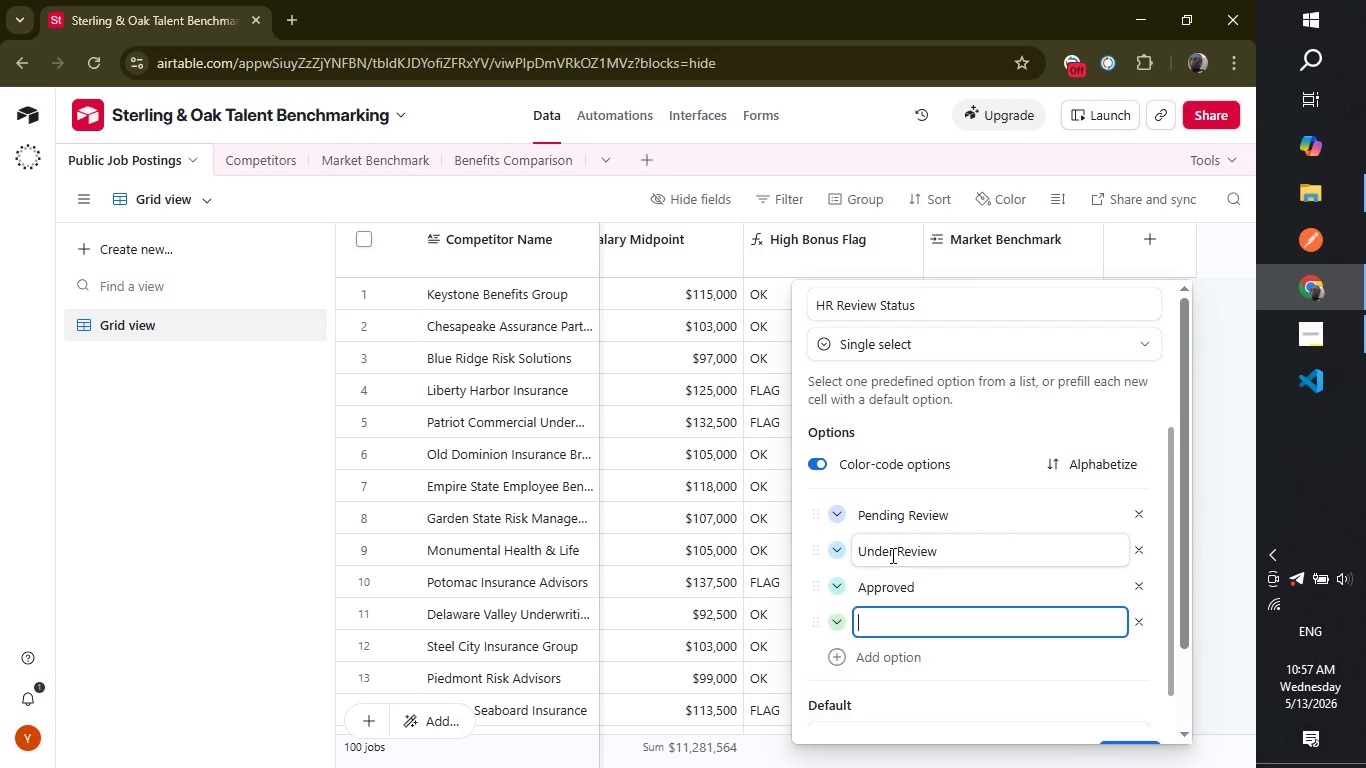 
key(Enter)
 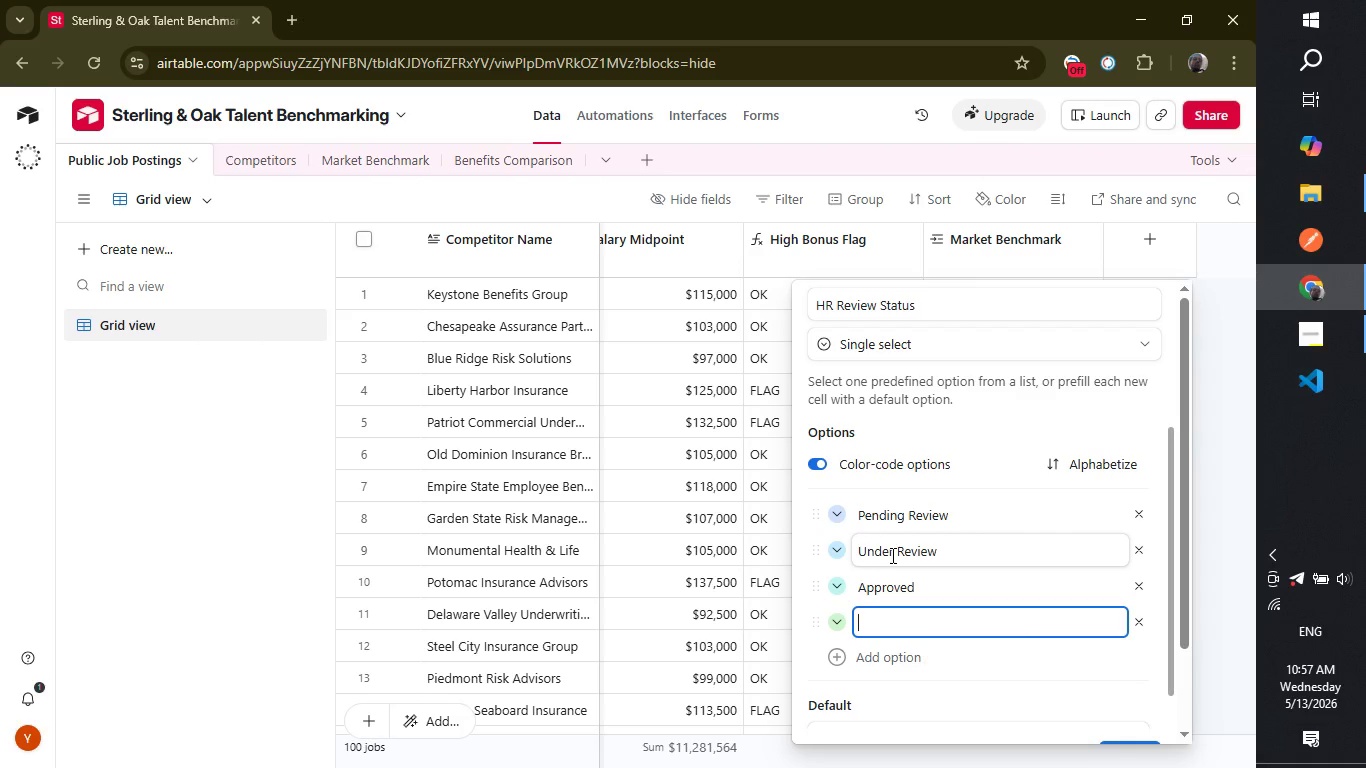 
type(Dismissed)
 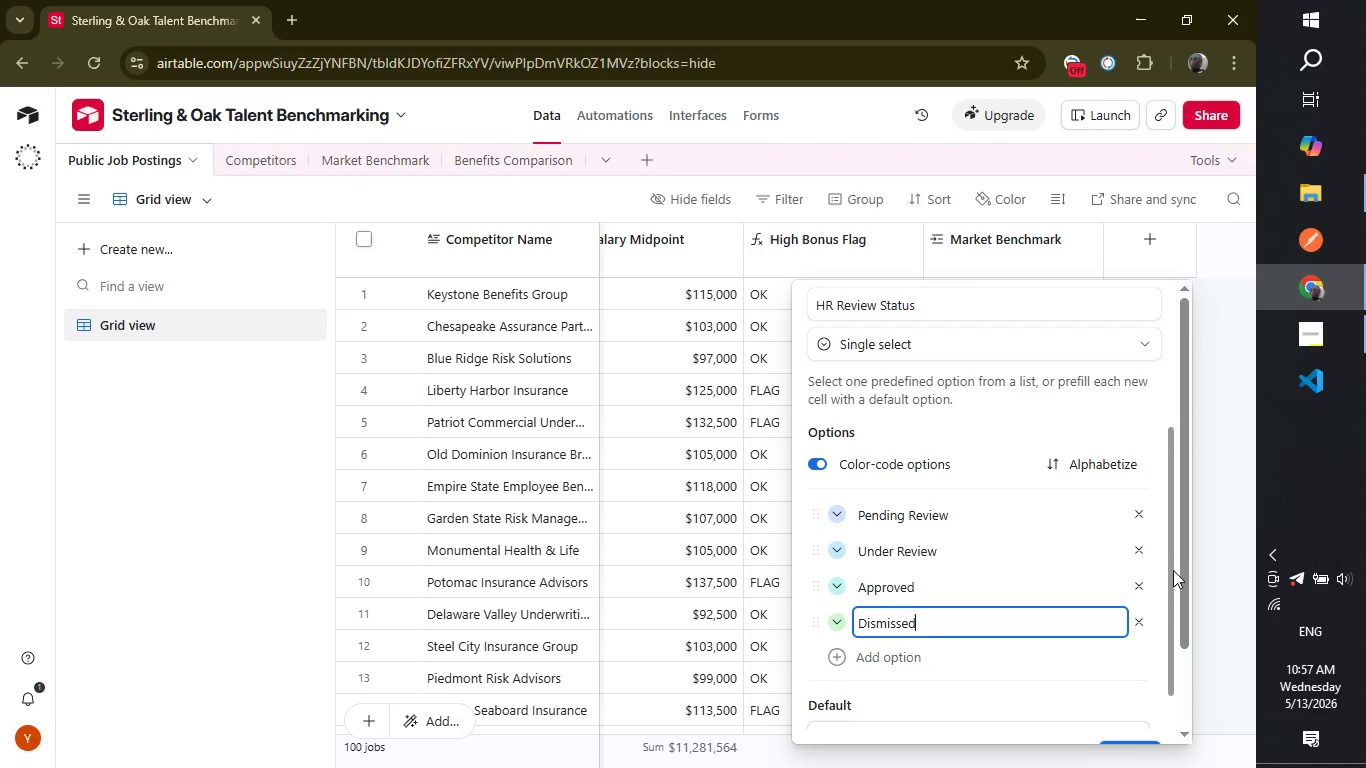 
left_click_drag(start_coordinate=[1187, 575], to_coordinate=[1183, 641])
 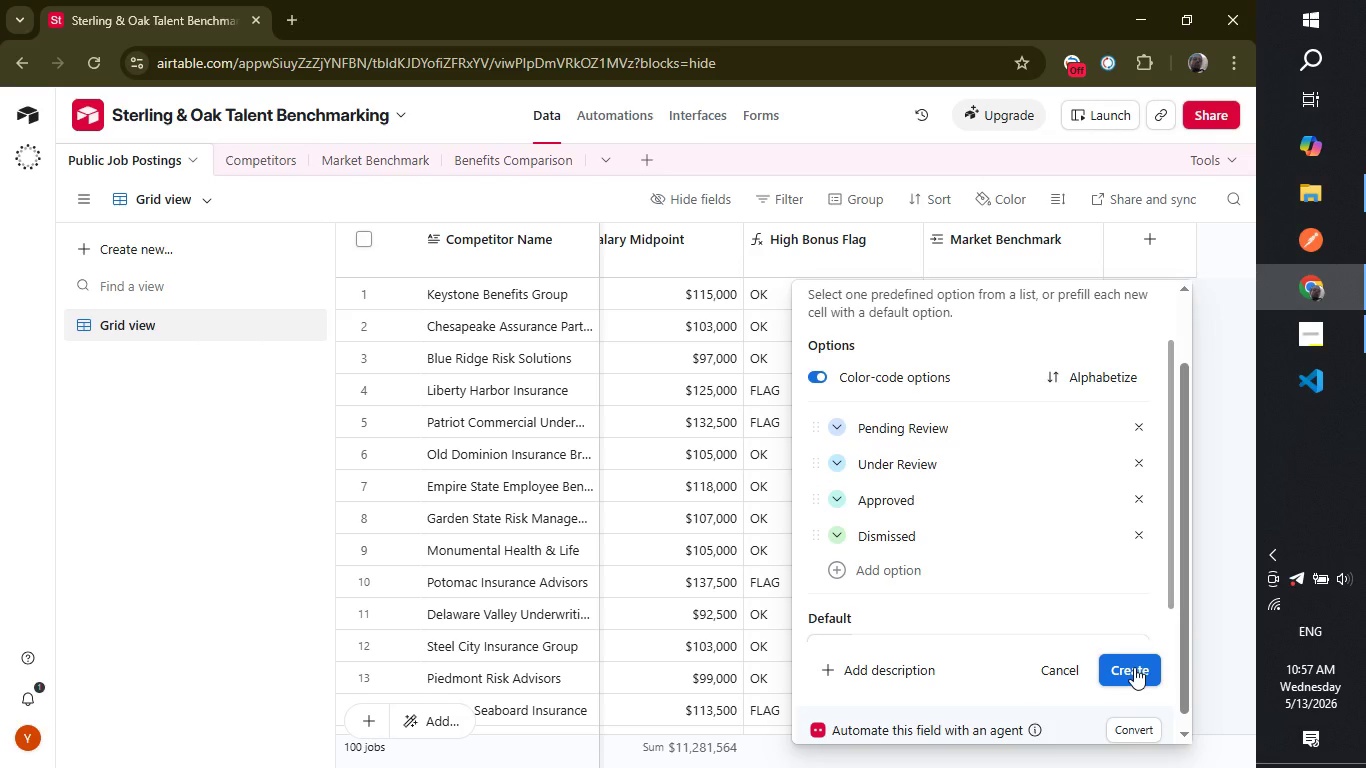 
left_click([1134, 667])
 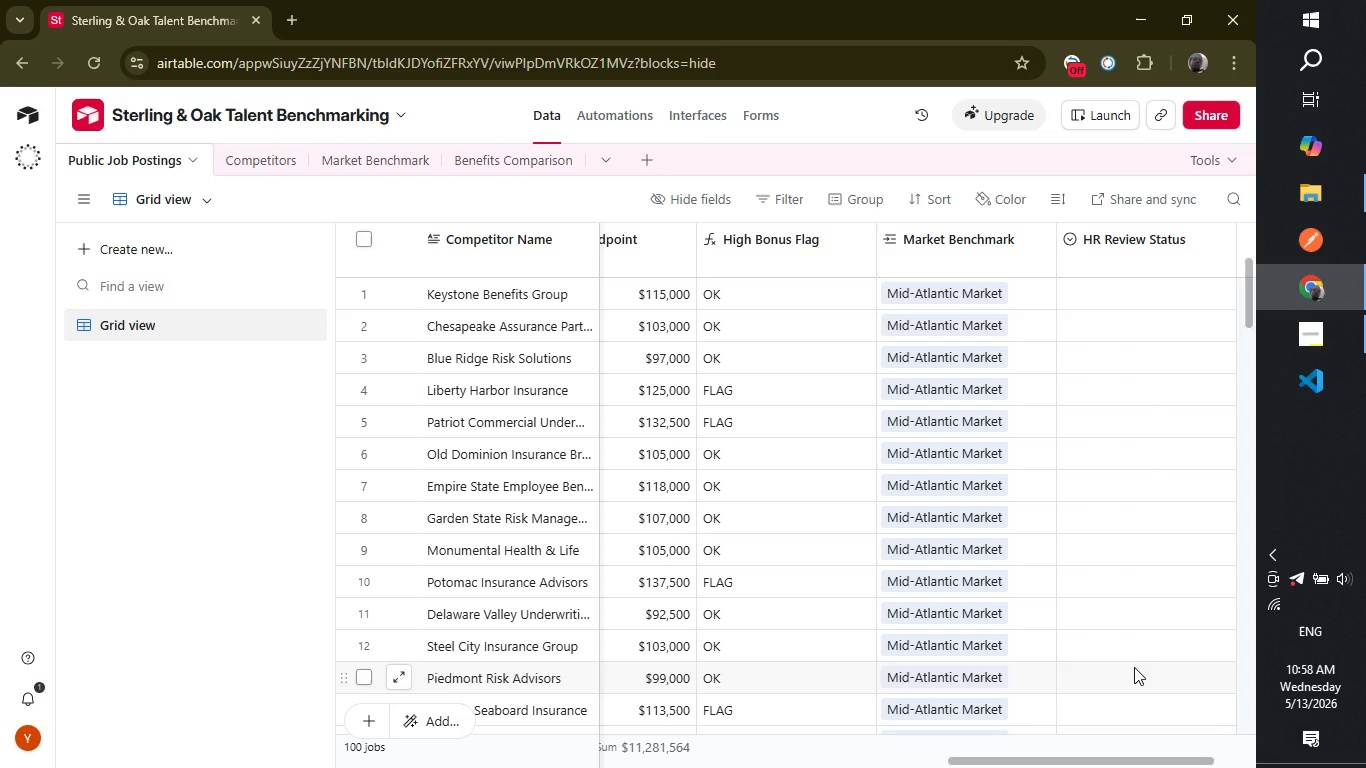 
wait(39.48)
 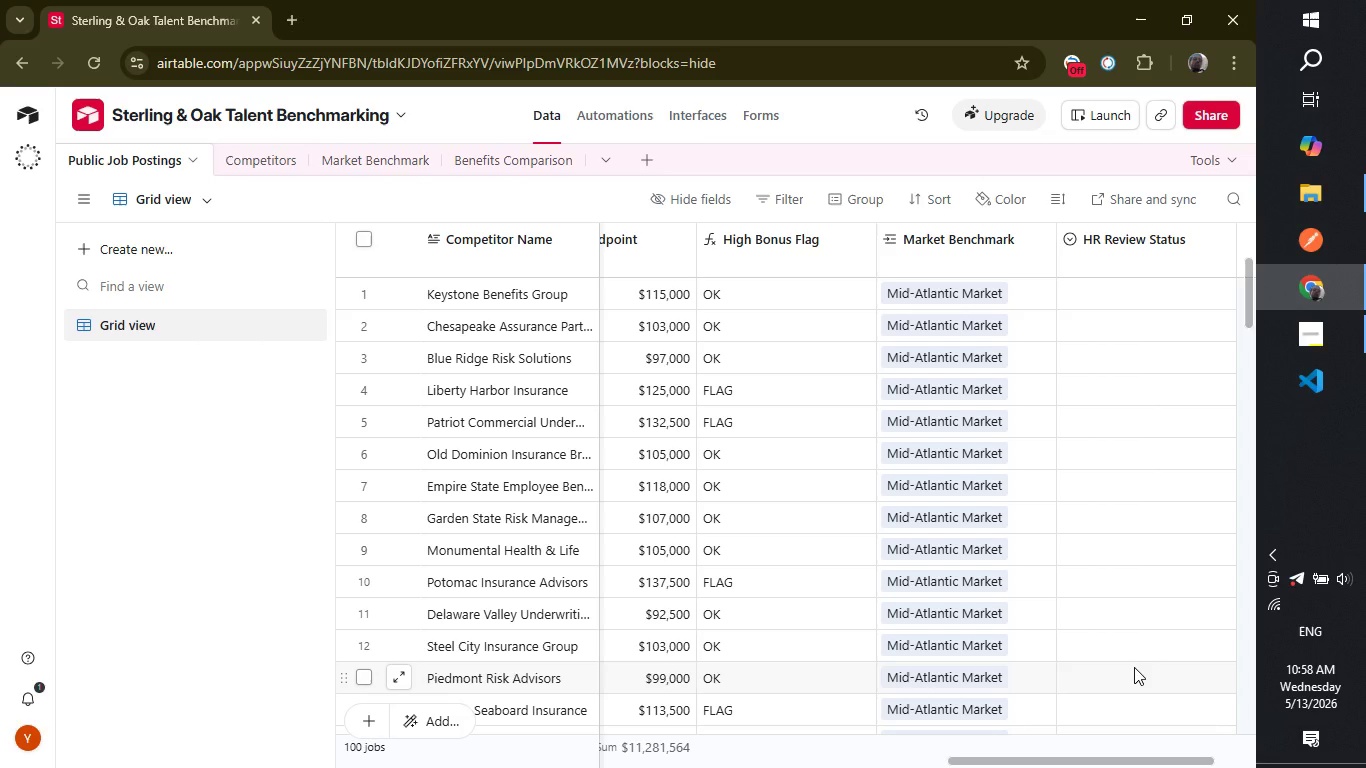 
left_click([615, 120])
 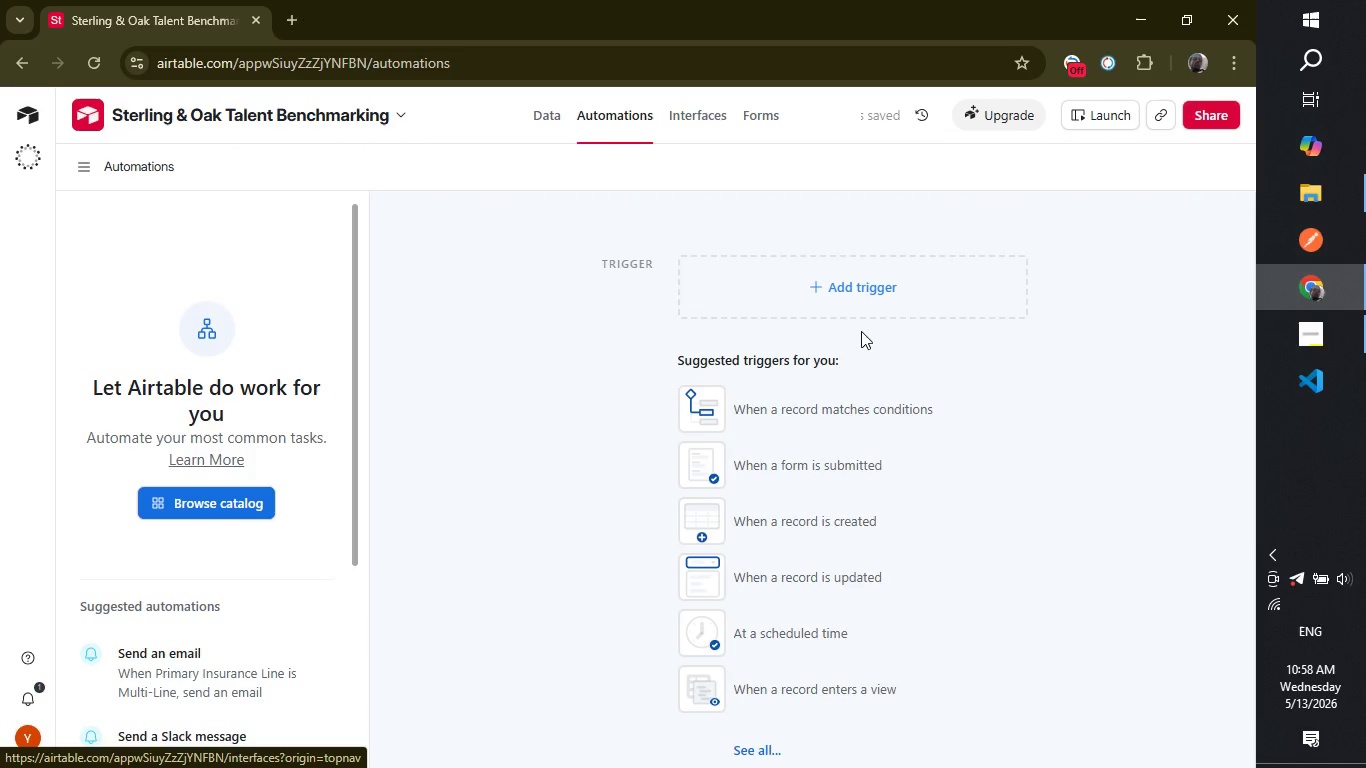 
left_click([831, 289])
 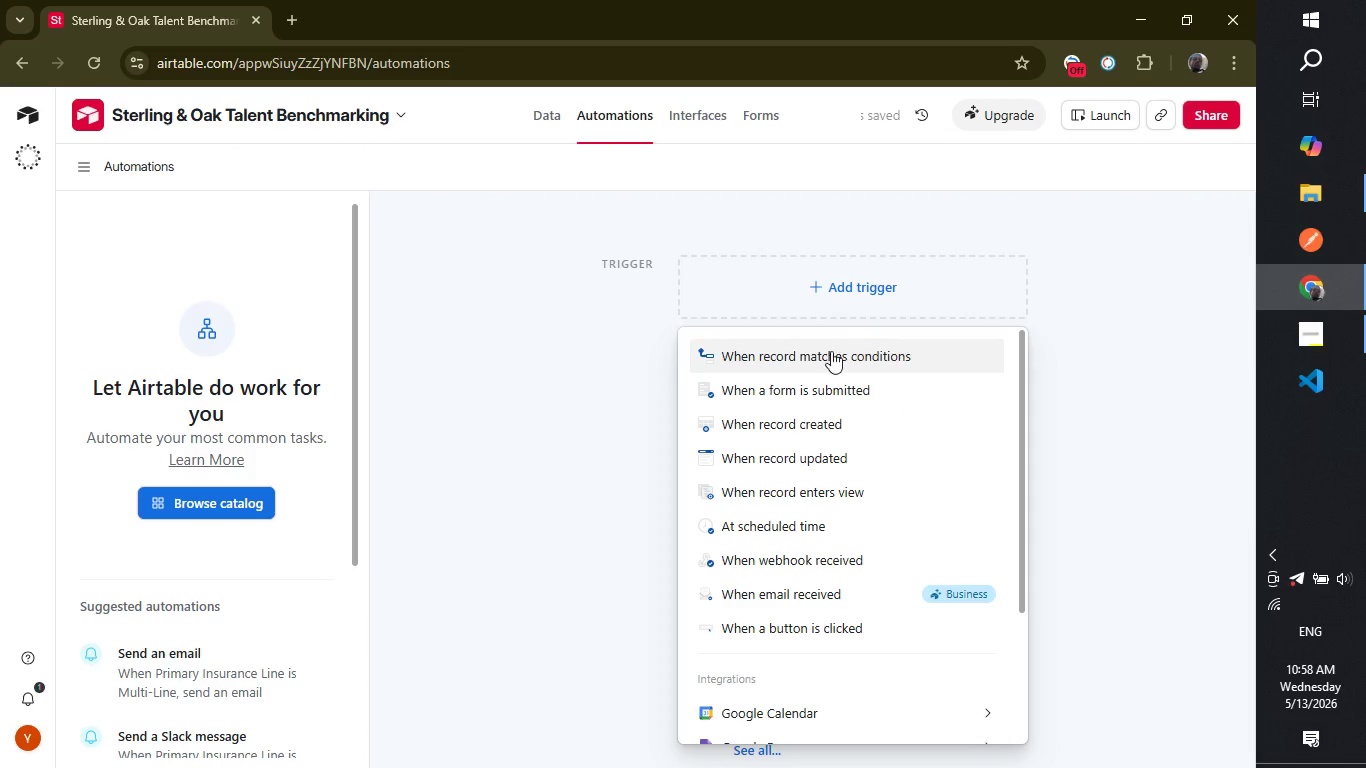 
left_click([831, 355])
 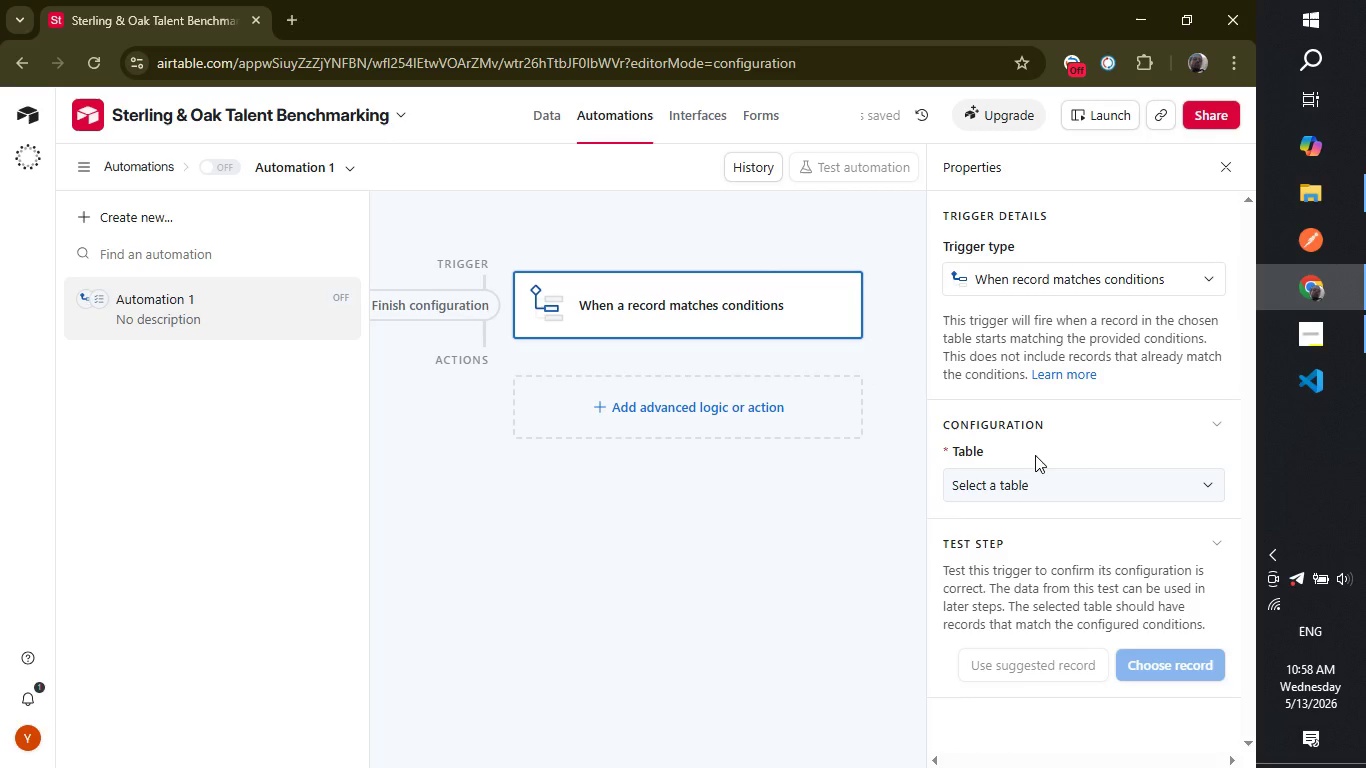 
left_click([1098, 482])
 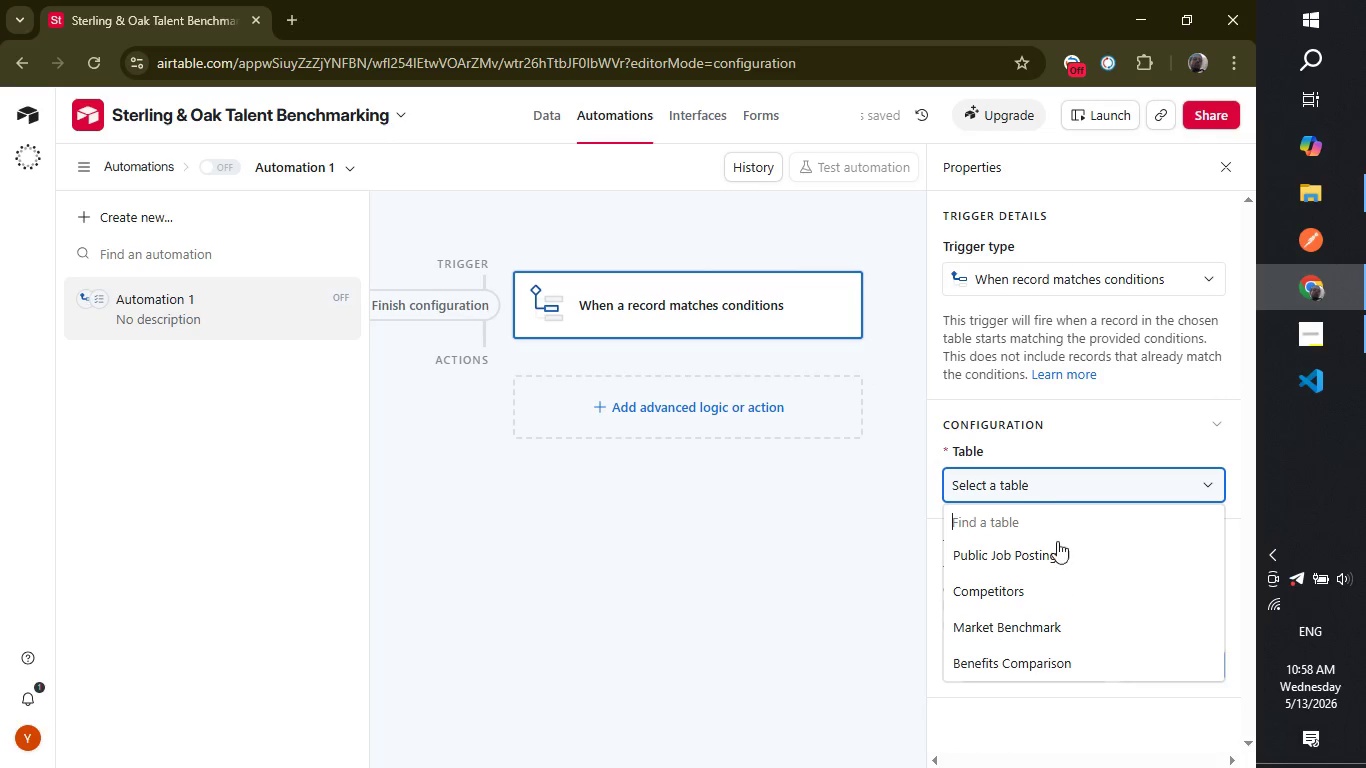 
left_click([1049, 566])
 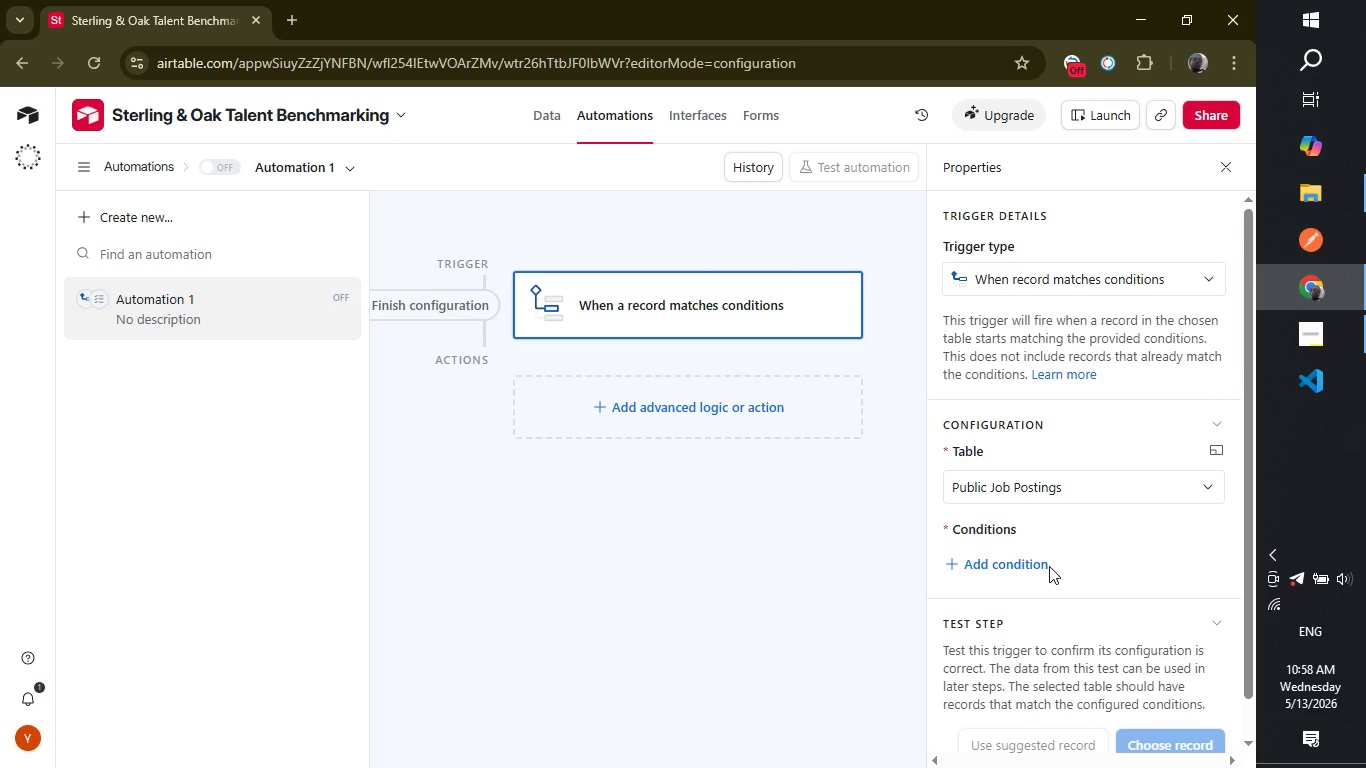 
wait(16.94)
 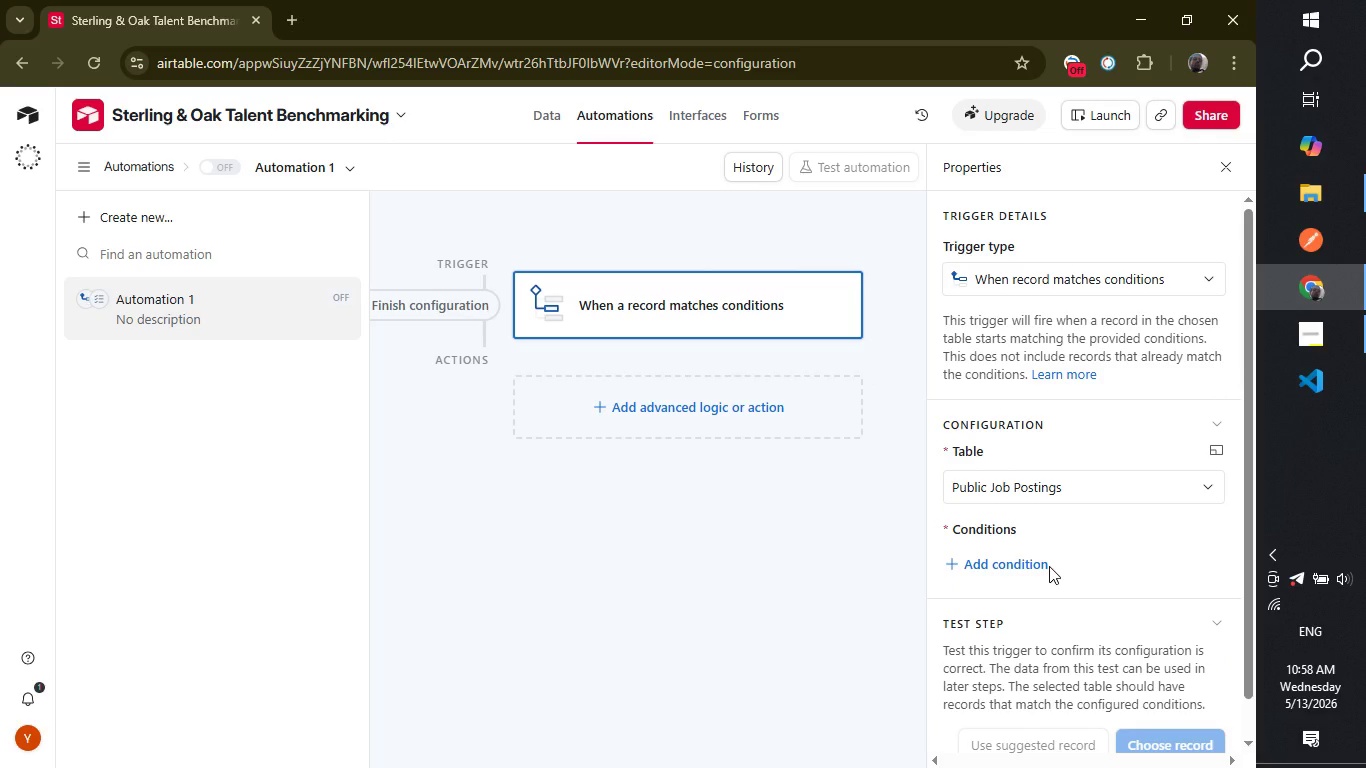 
left_click([970, 560])
 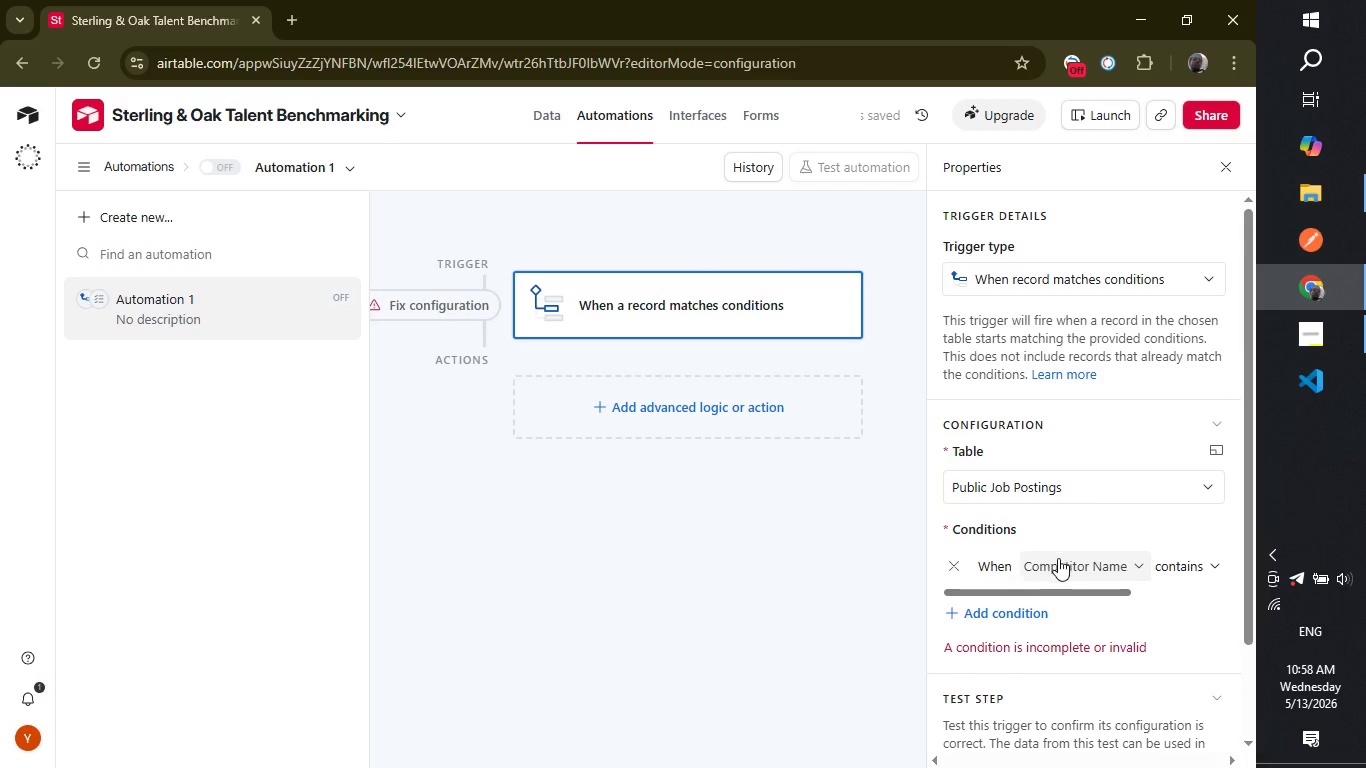 
left_click([1097, 567])
 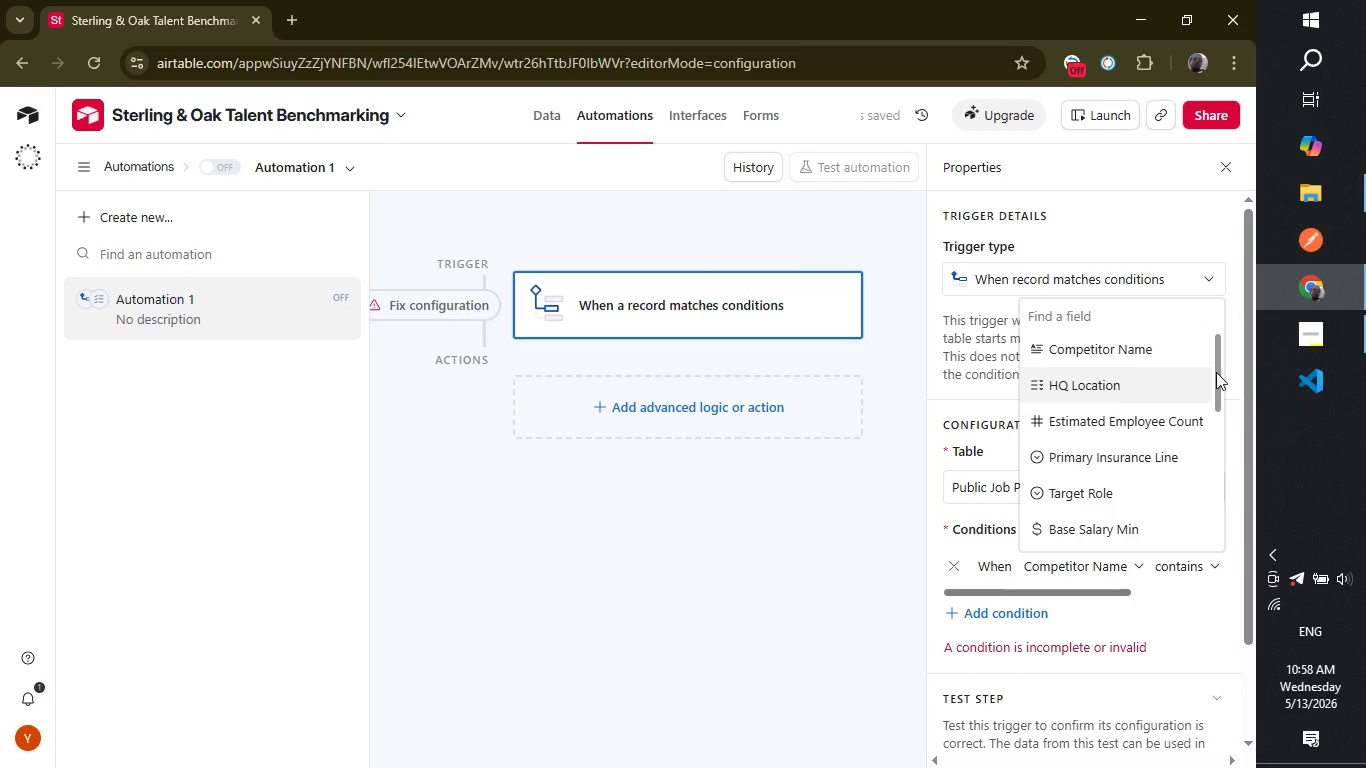 
left_click_drag(start_coordinate=[1216, 372], to_coordinate=[1216, 427])
 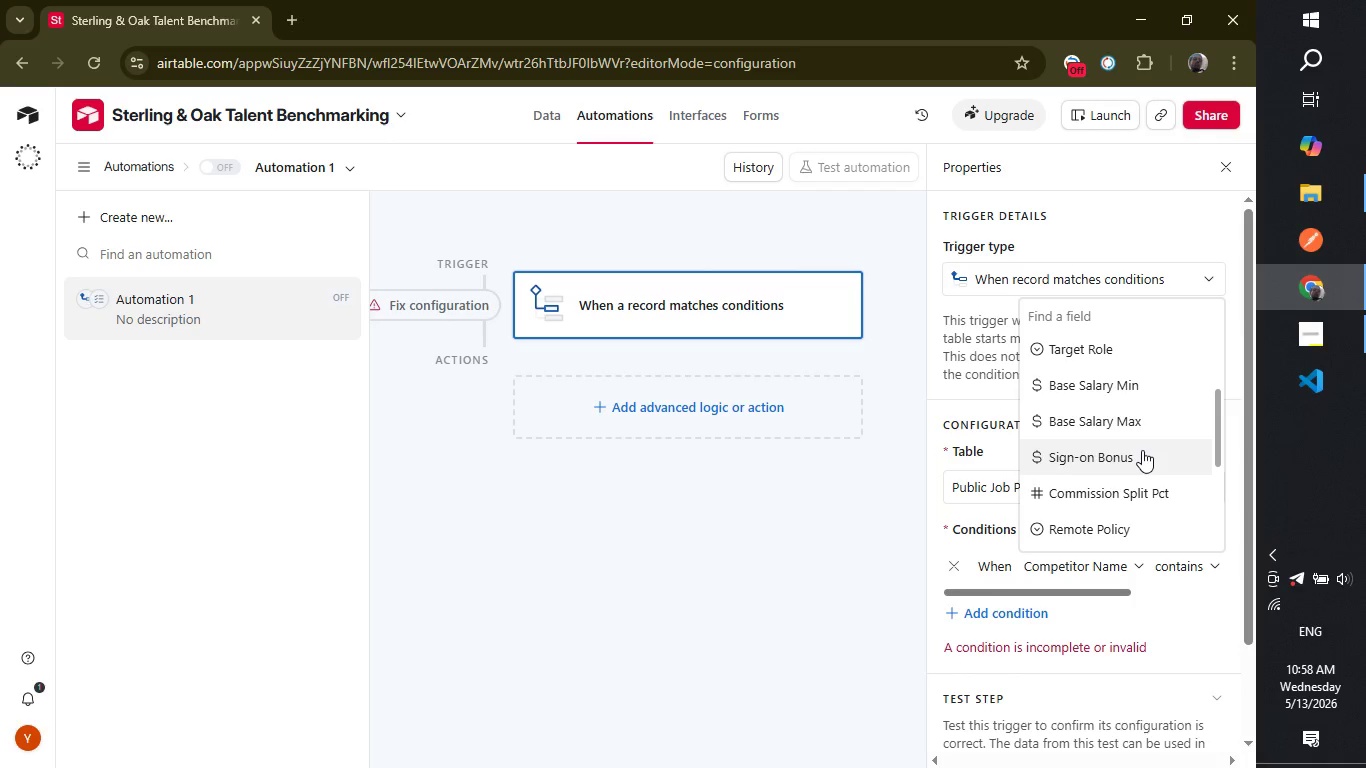 
left_click([1142, 450])
 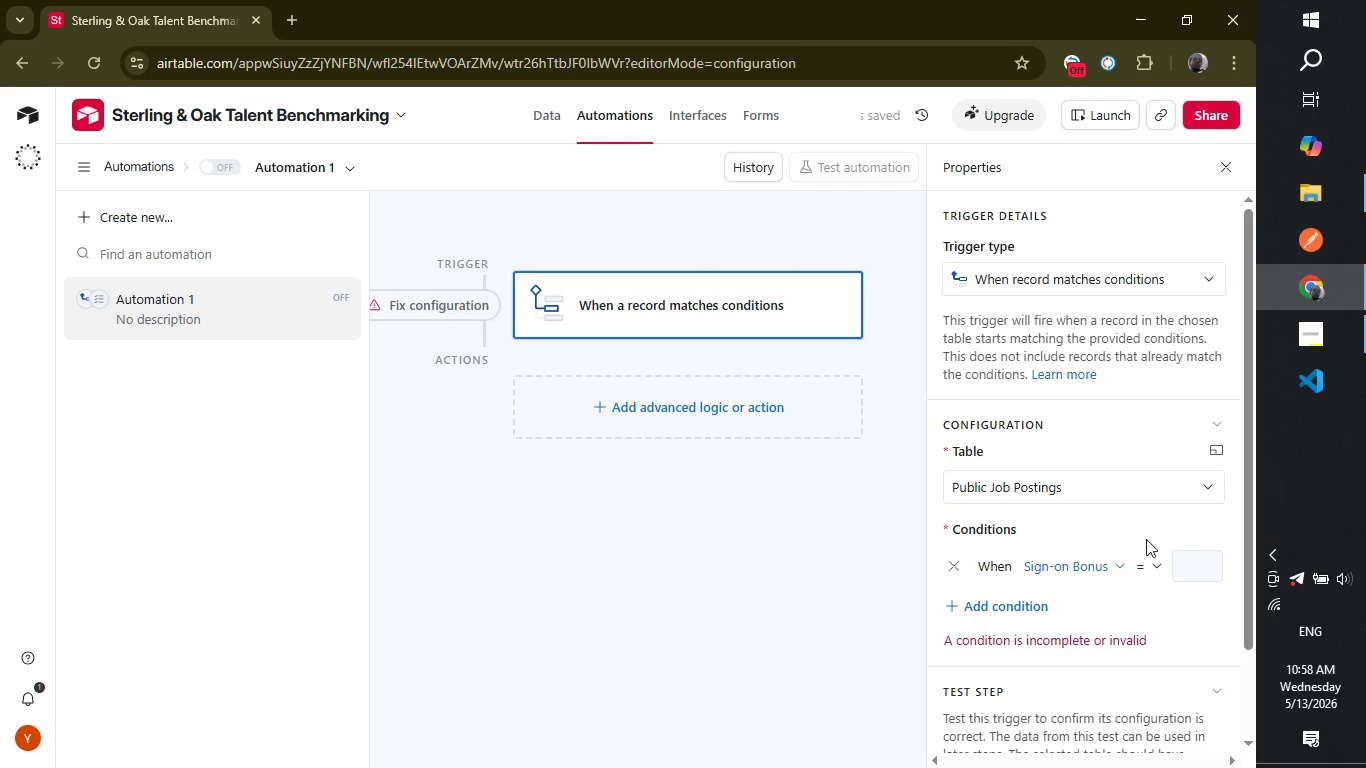 
left_click([1148, 567])
 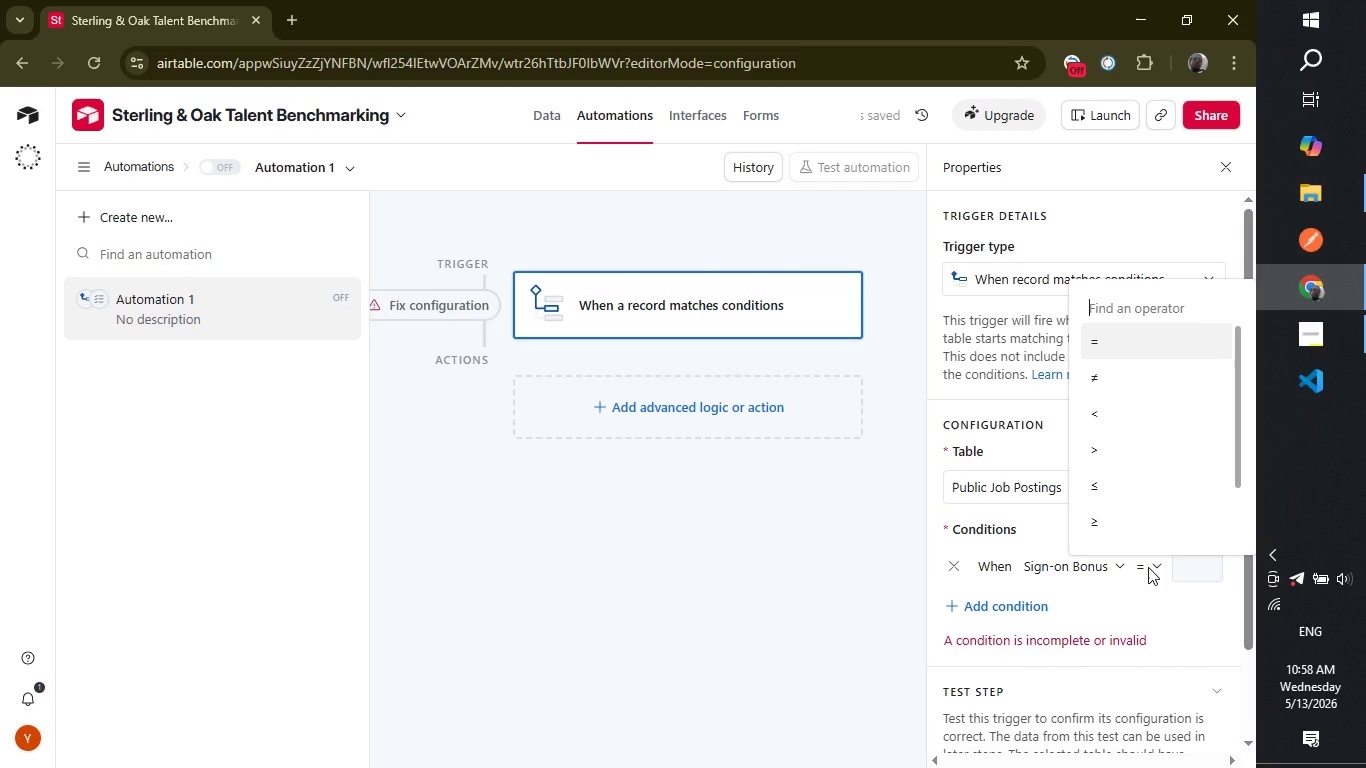 
wait(8.22)
 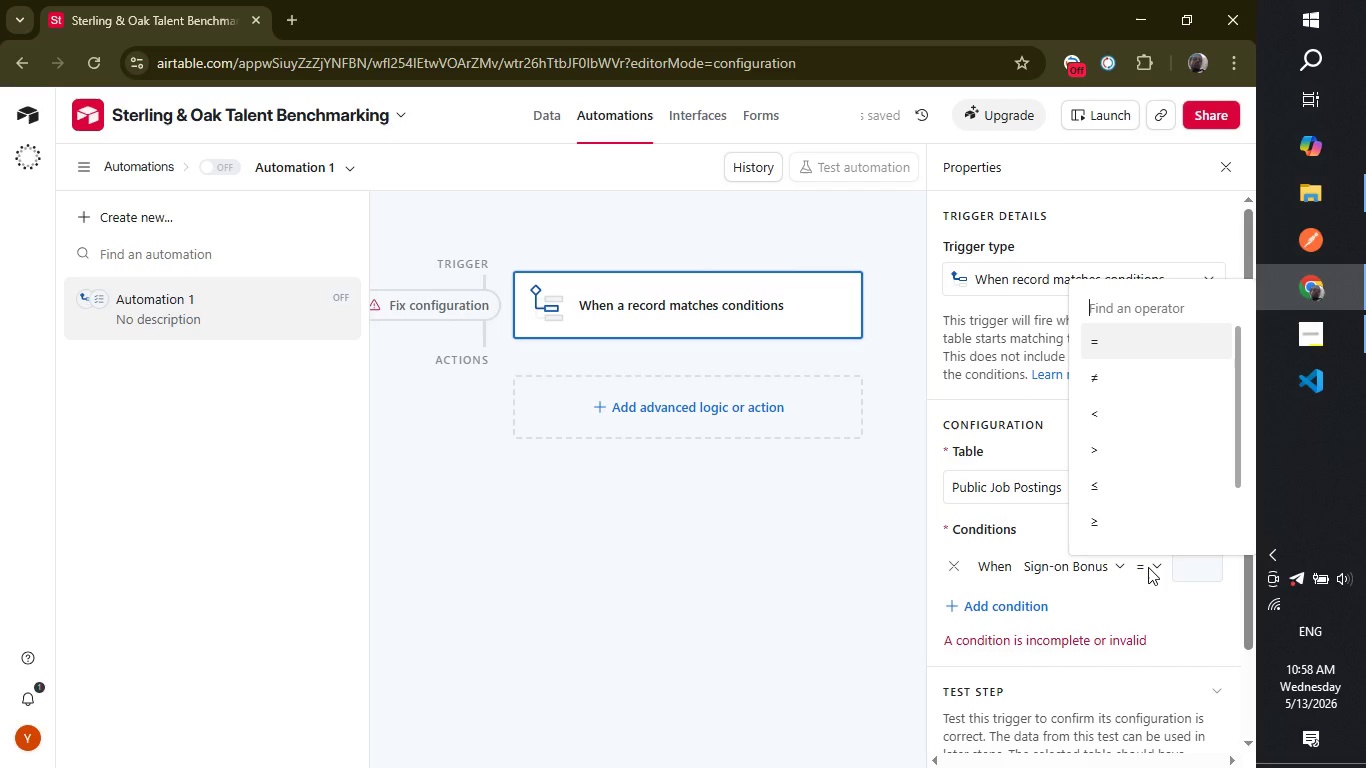 
left_click([1134, 421])
 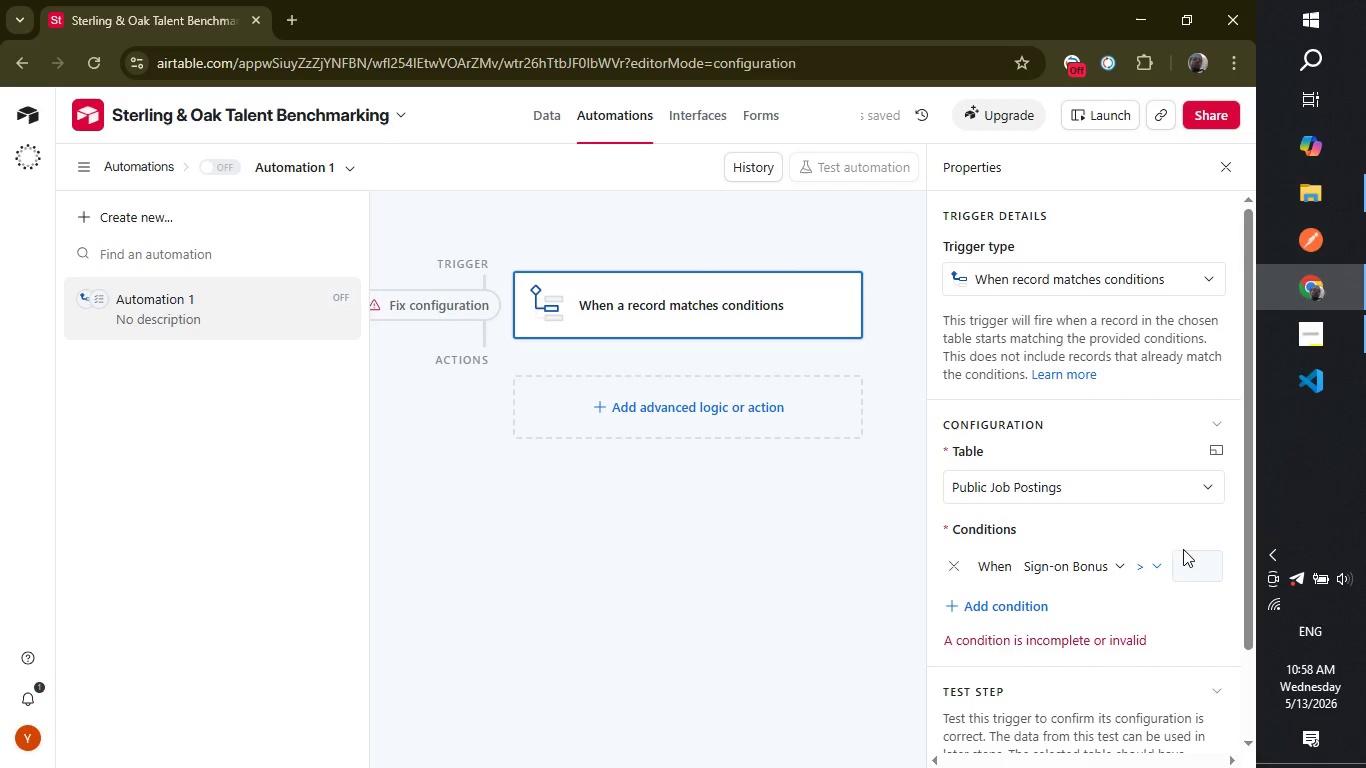 
left_click([1185, 555])
 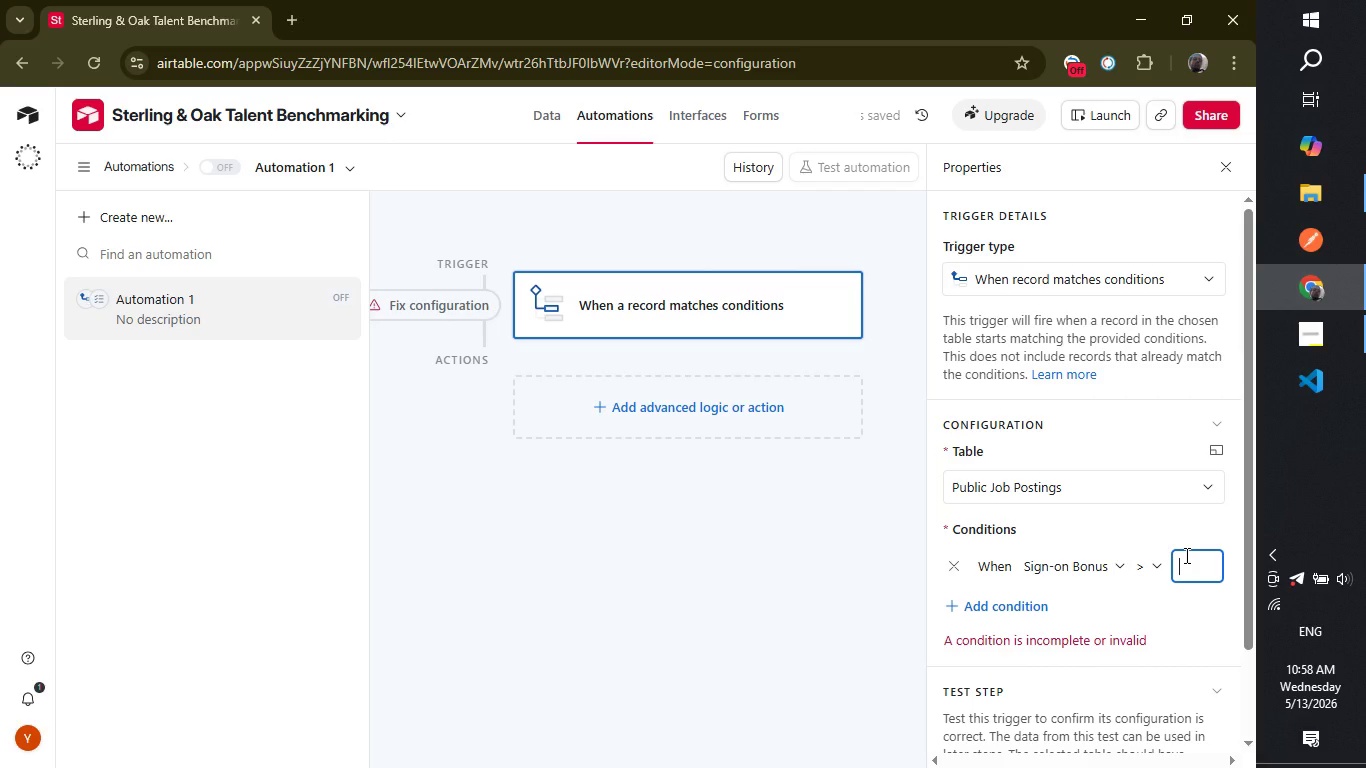 
type(5000)
 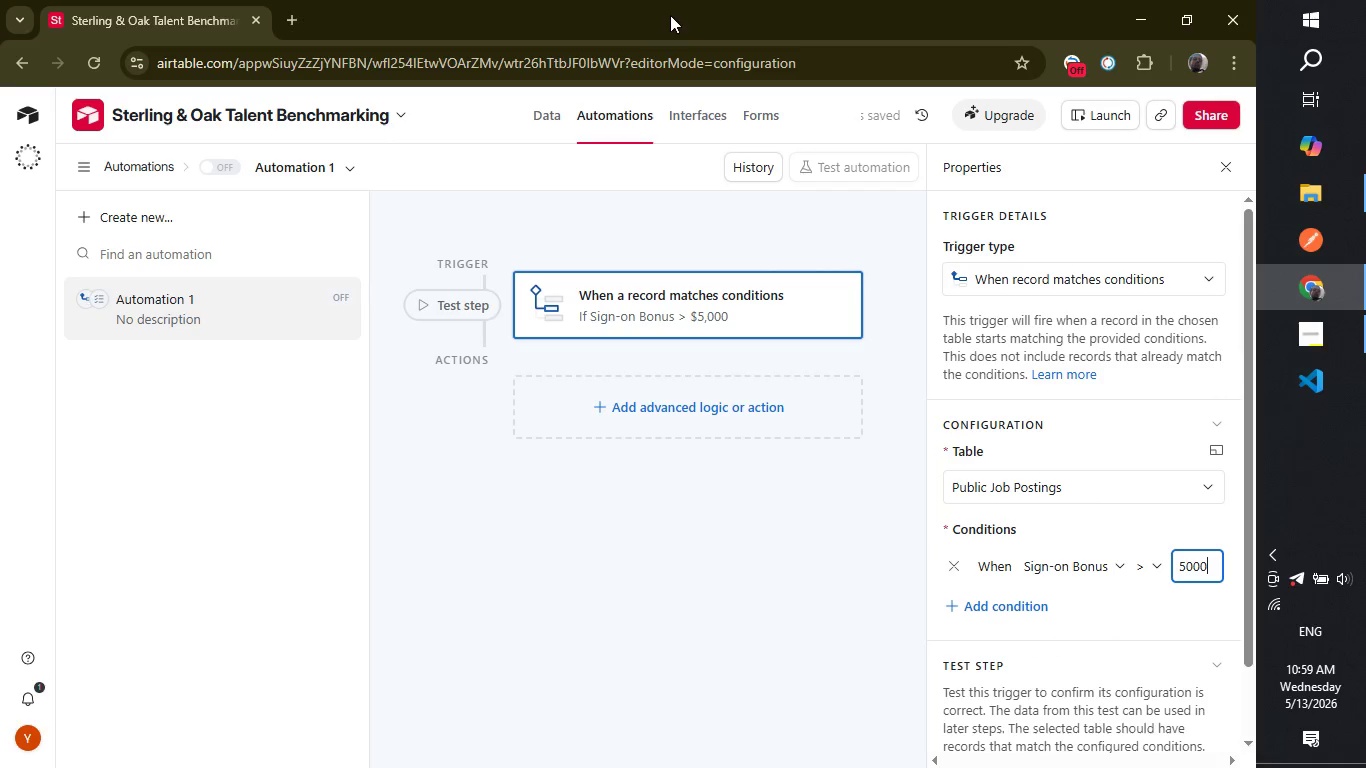 
left_click([549, 106])
 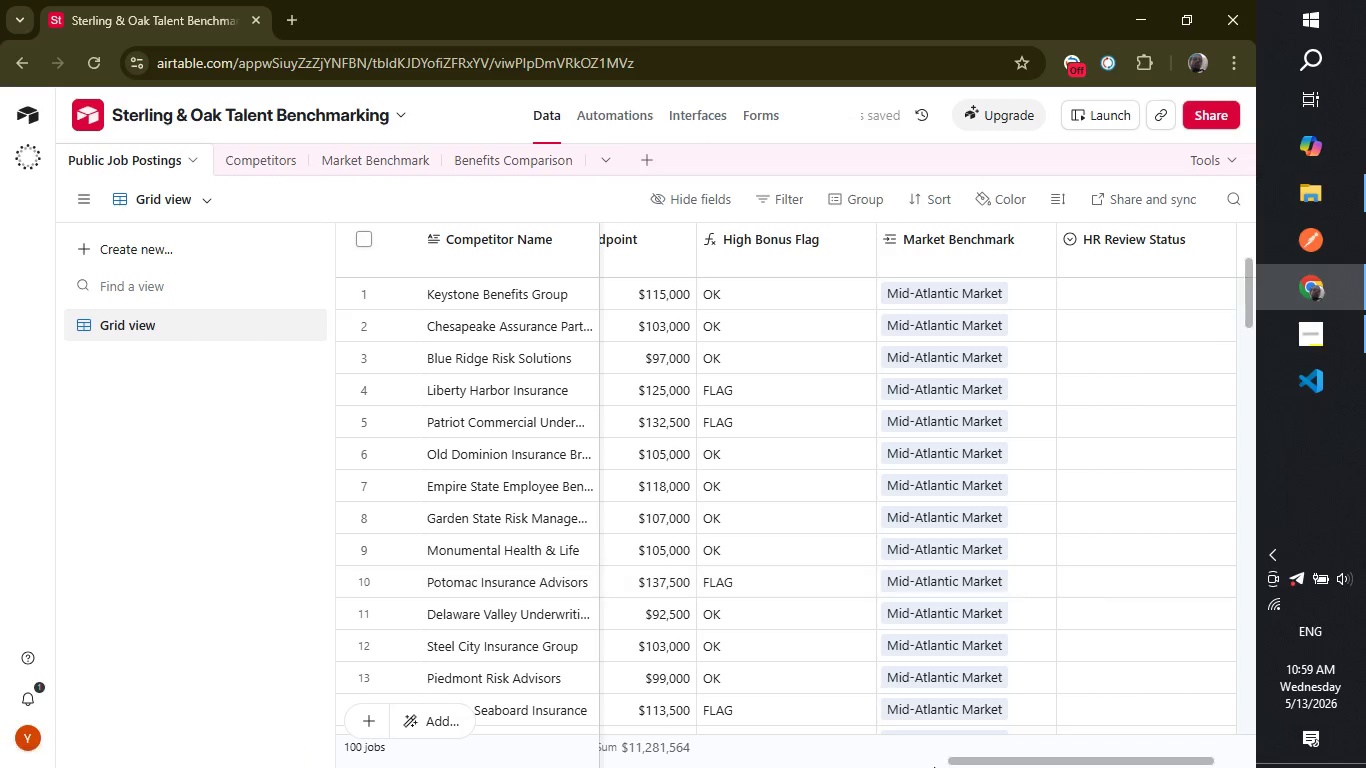 
left_click_drag(start_coordinate=[982, 761], to_coordinate=[686, 767])
 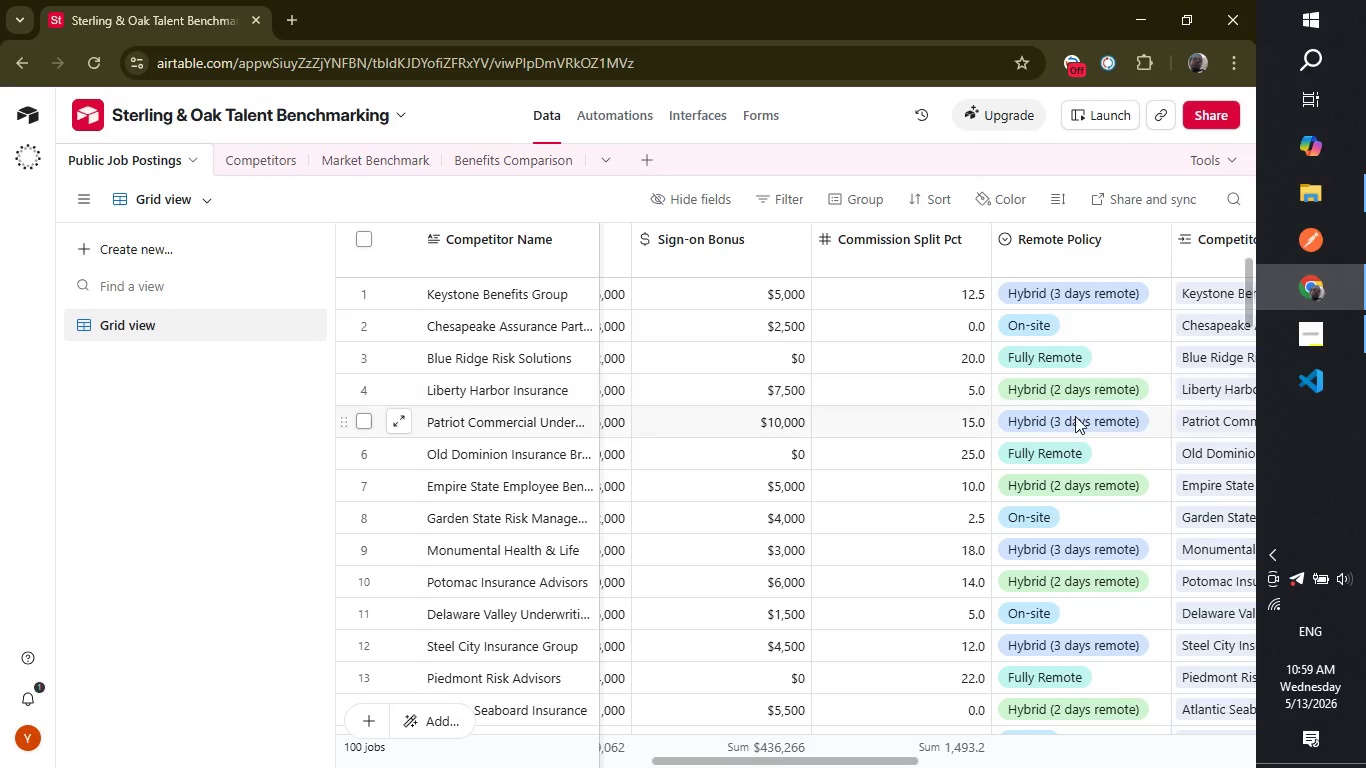 
wait(6.23)
 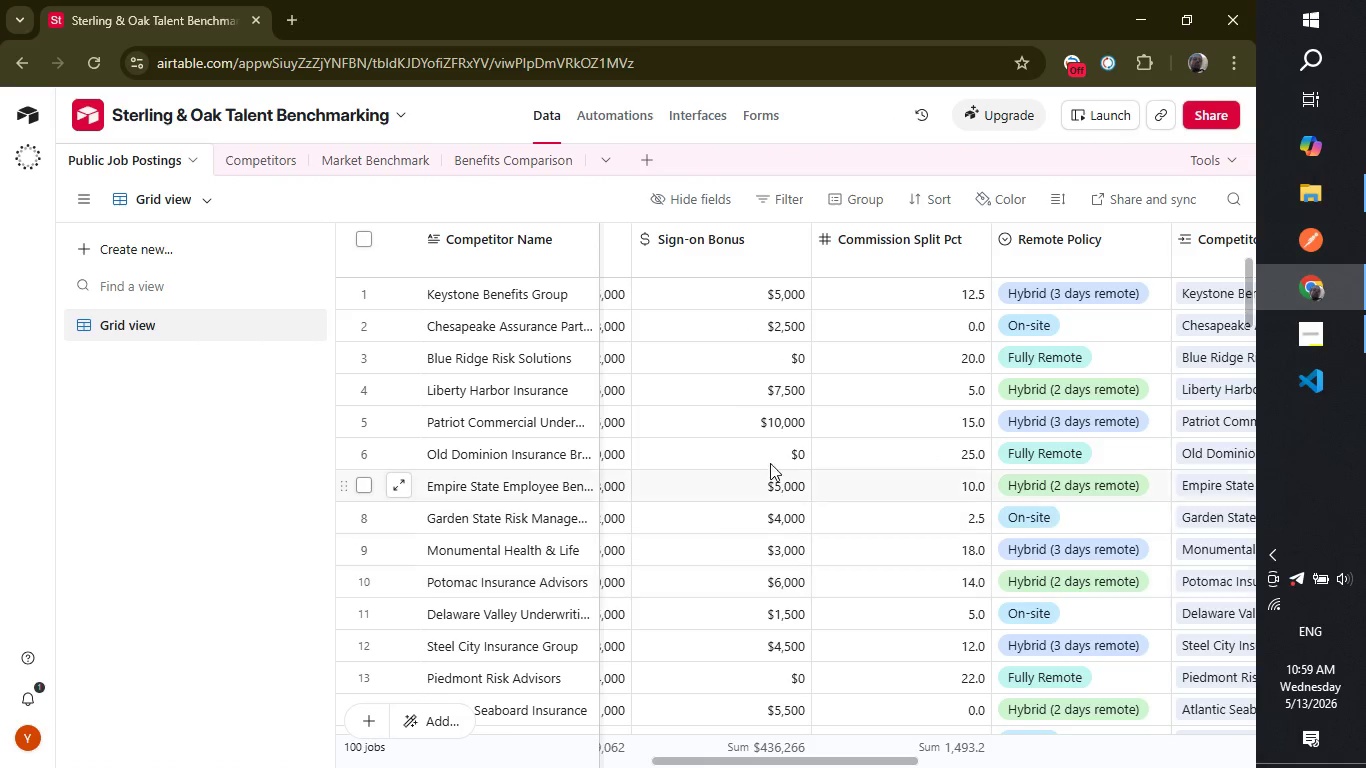 
left_click_drag(start_coordinate=[824, 760], to_coordinate=[1225, 767])
 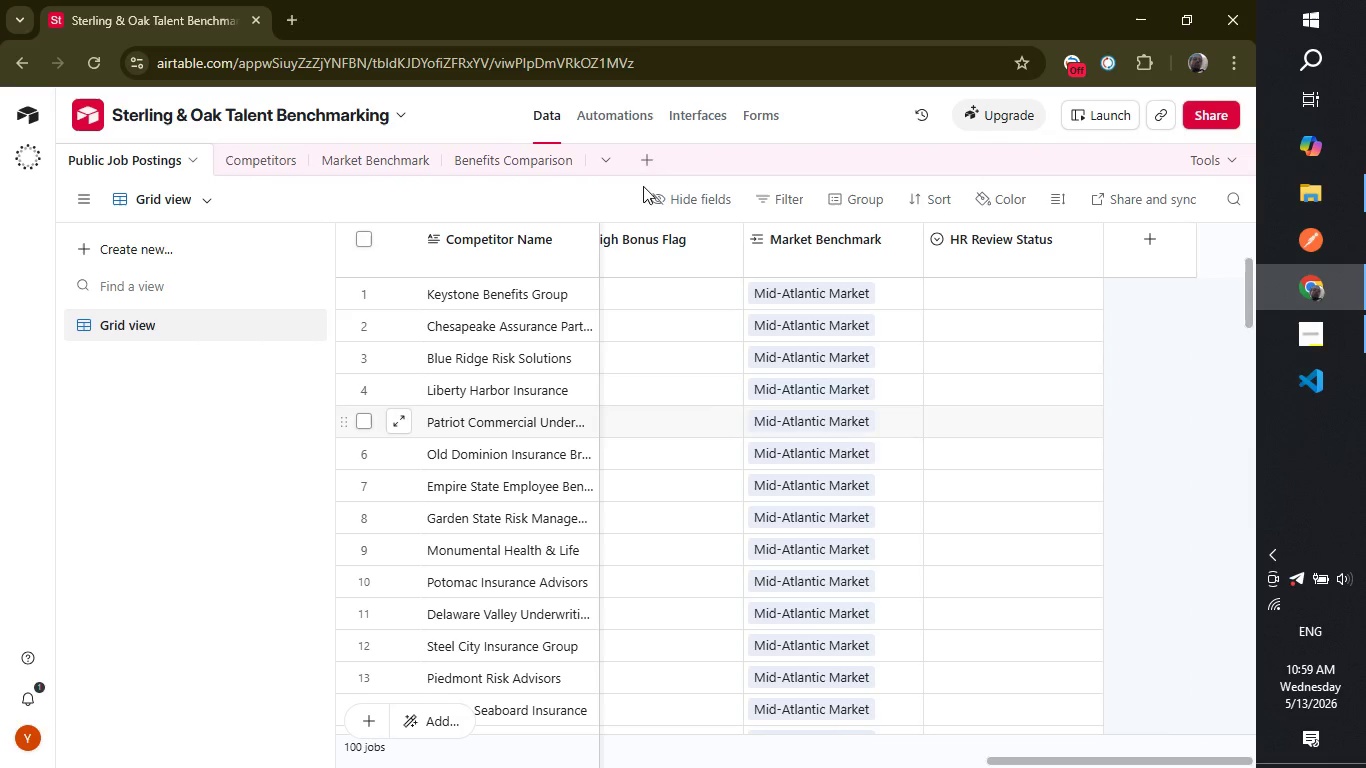 
left_click([619, 118])
 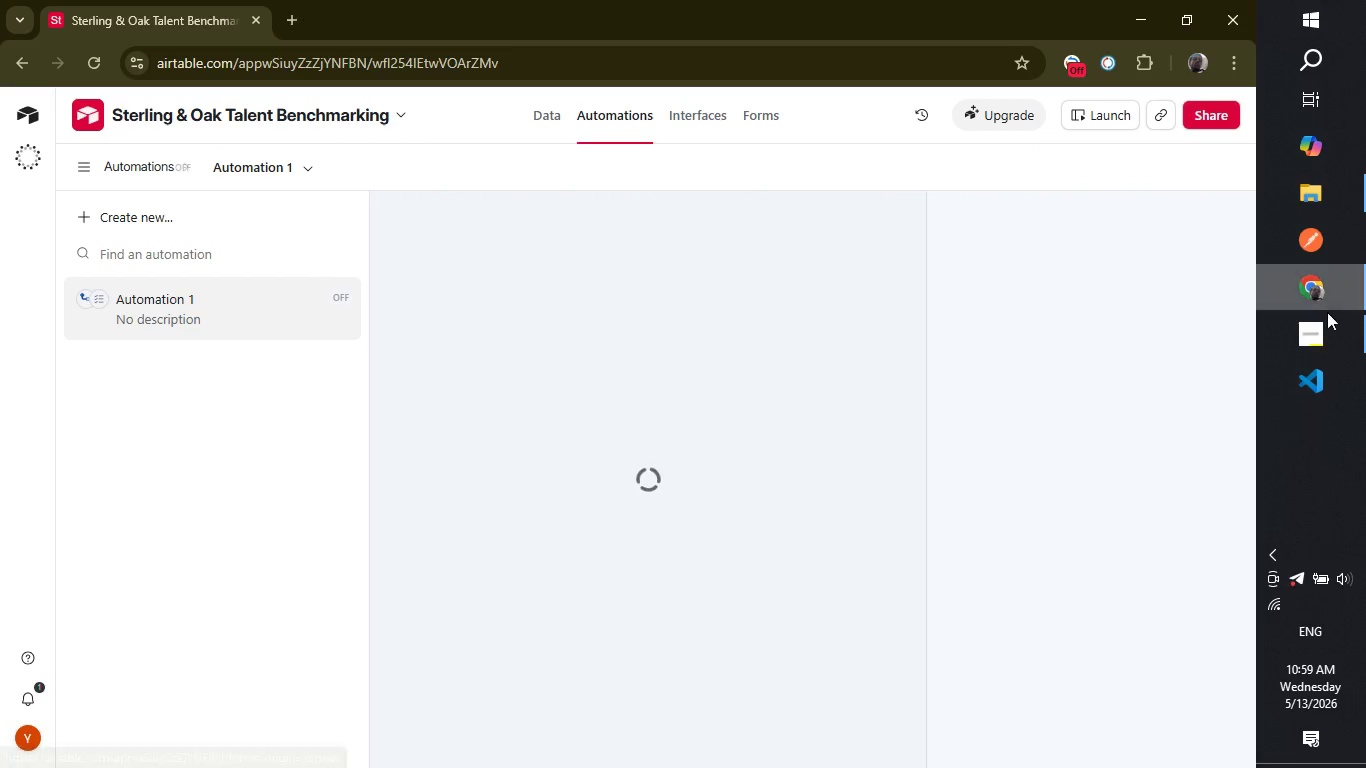 
left_click([1324, 327])